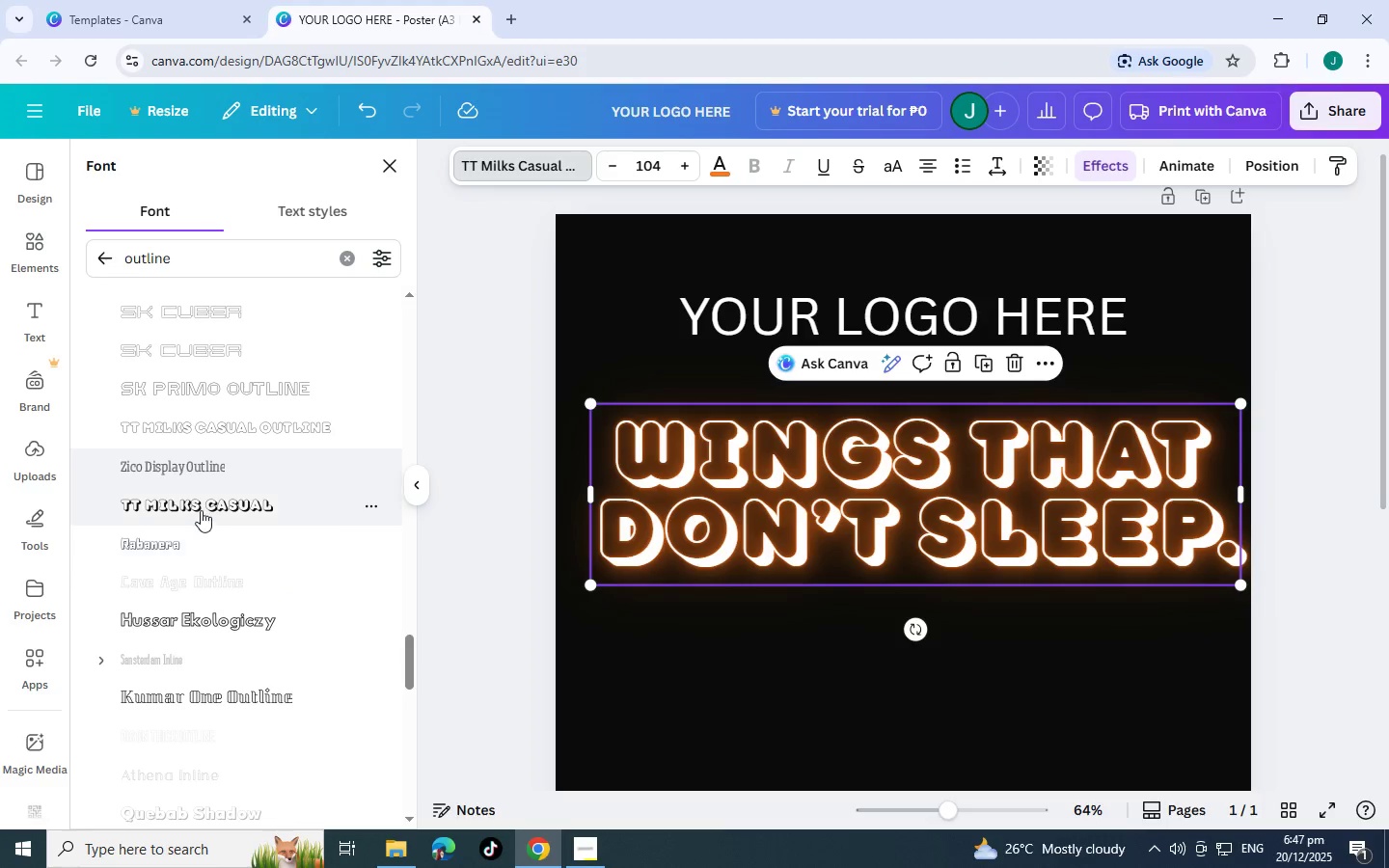 
left_click([213, 549])
 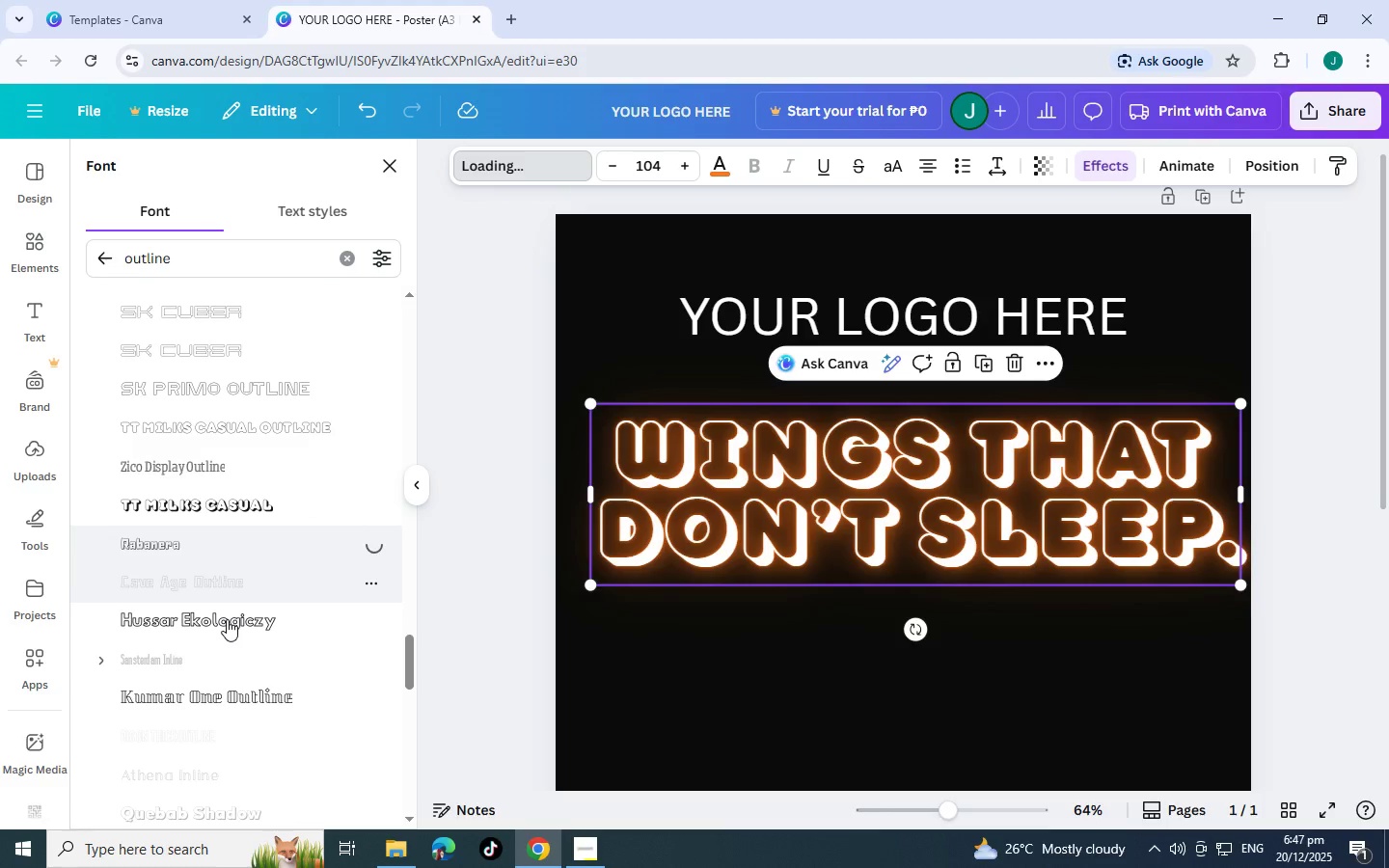 
left_click([227, 619])
 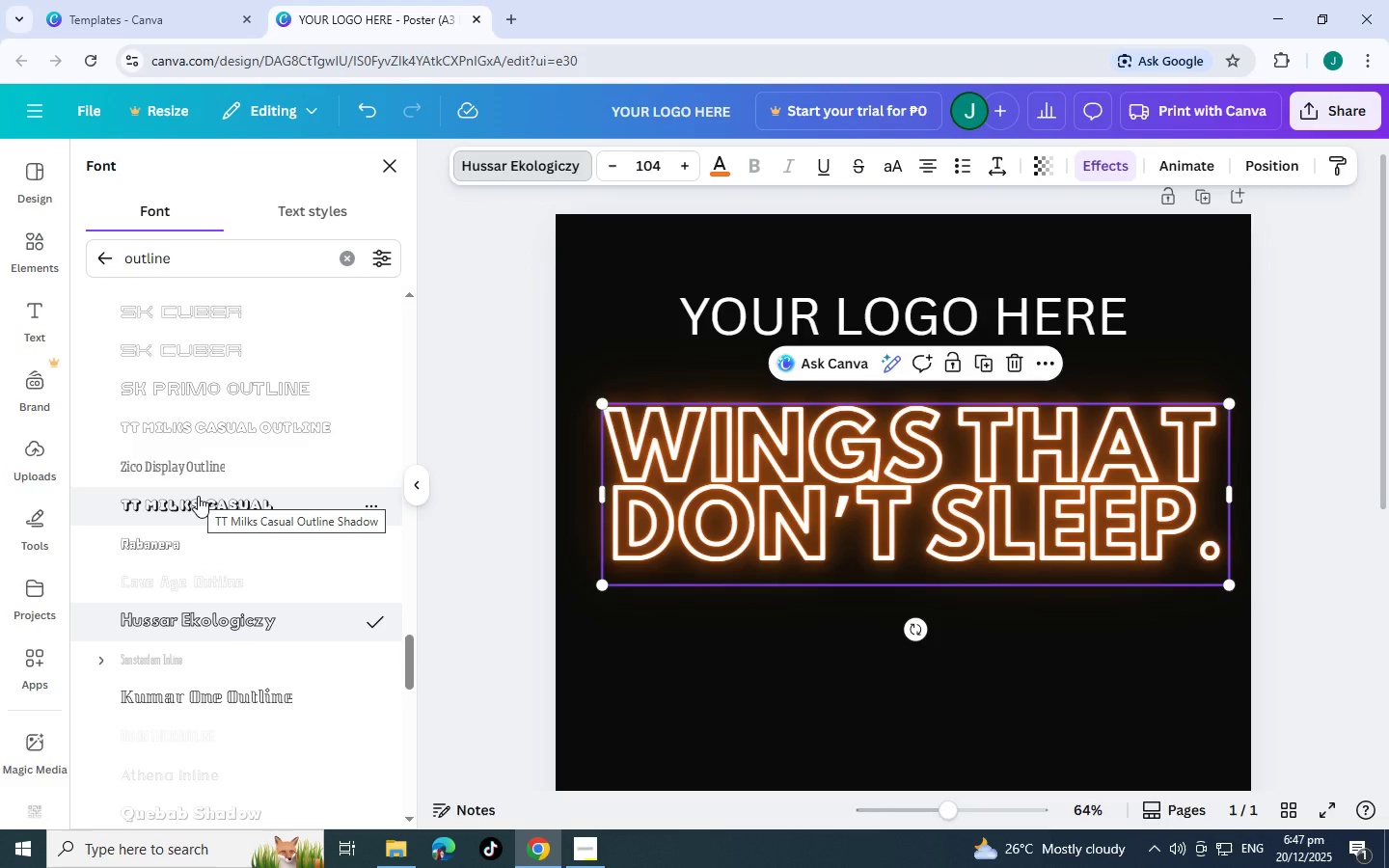 
left_click([198, 496])
 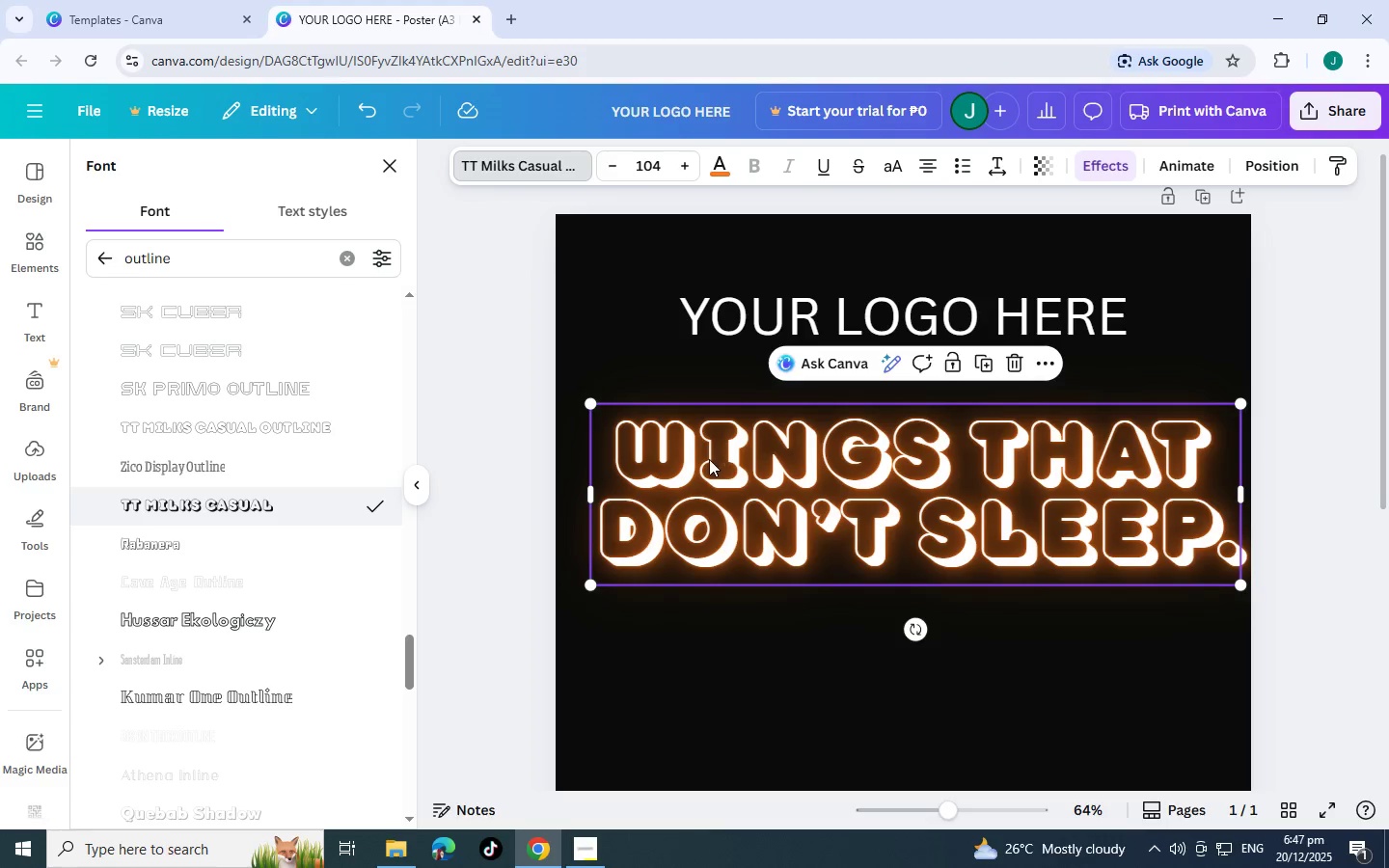 
scroll: coordinate [263, 595], scroll_direction: down, amount: 3.0
 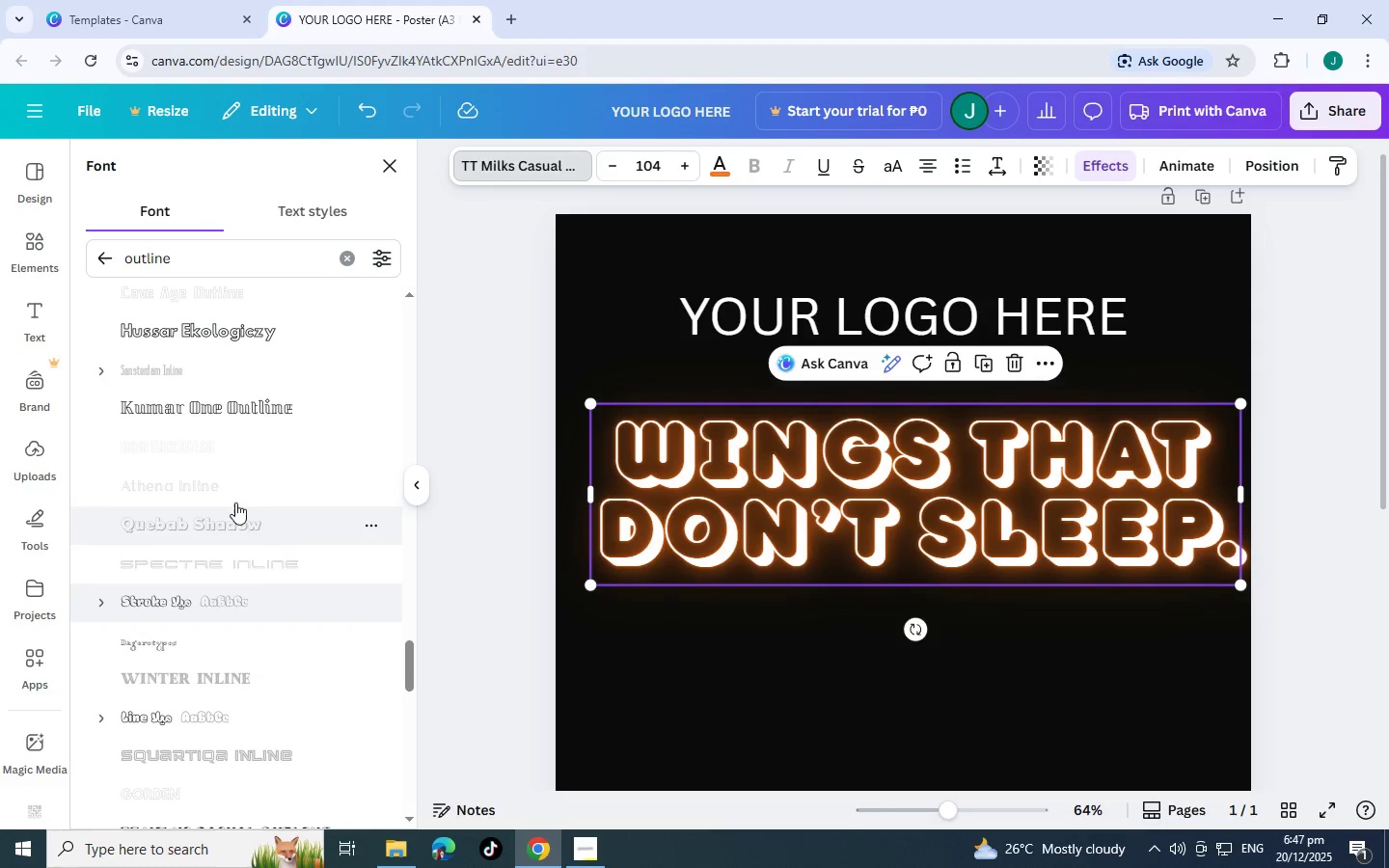 
left_click([220, 421])
 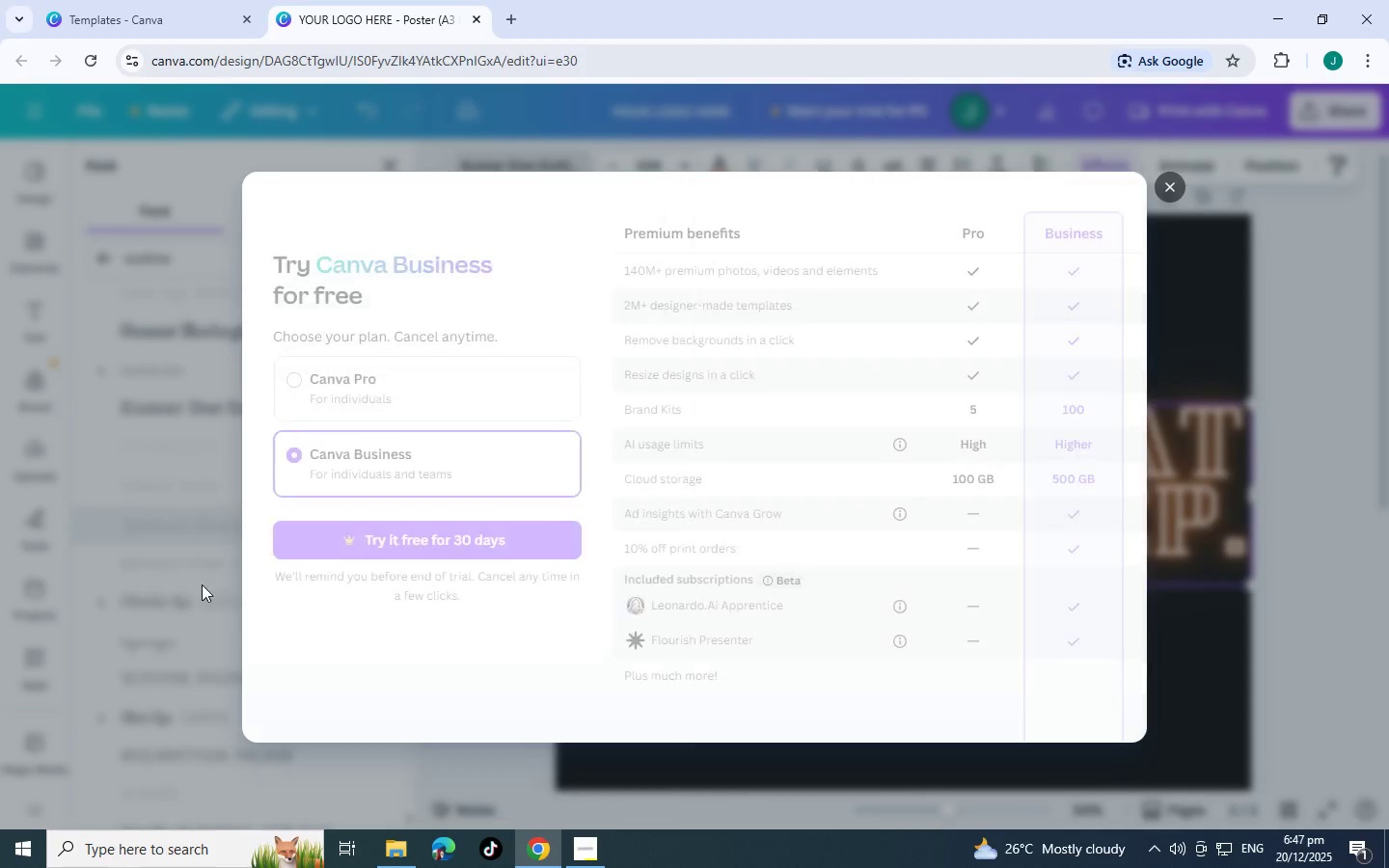 
left_click_drag(start_coordinate=[1170, 206], to_coordinate=[1167, 202])
 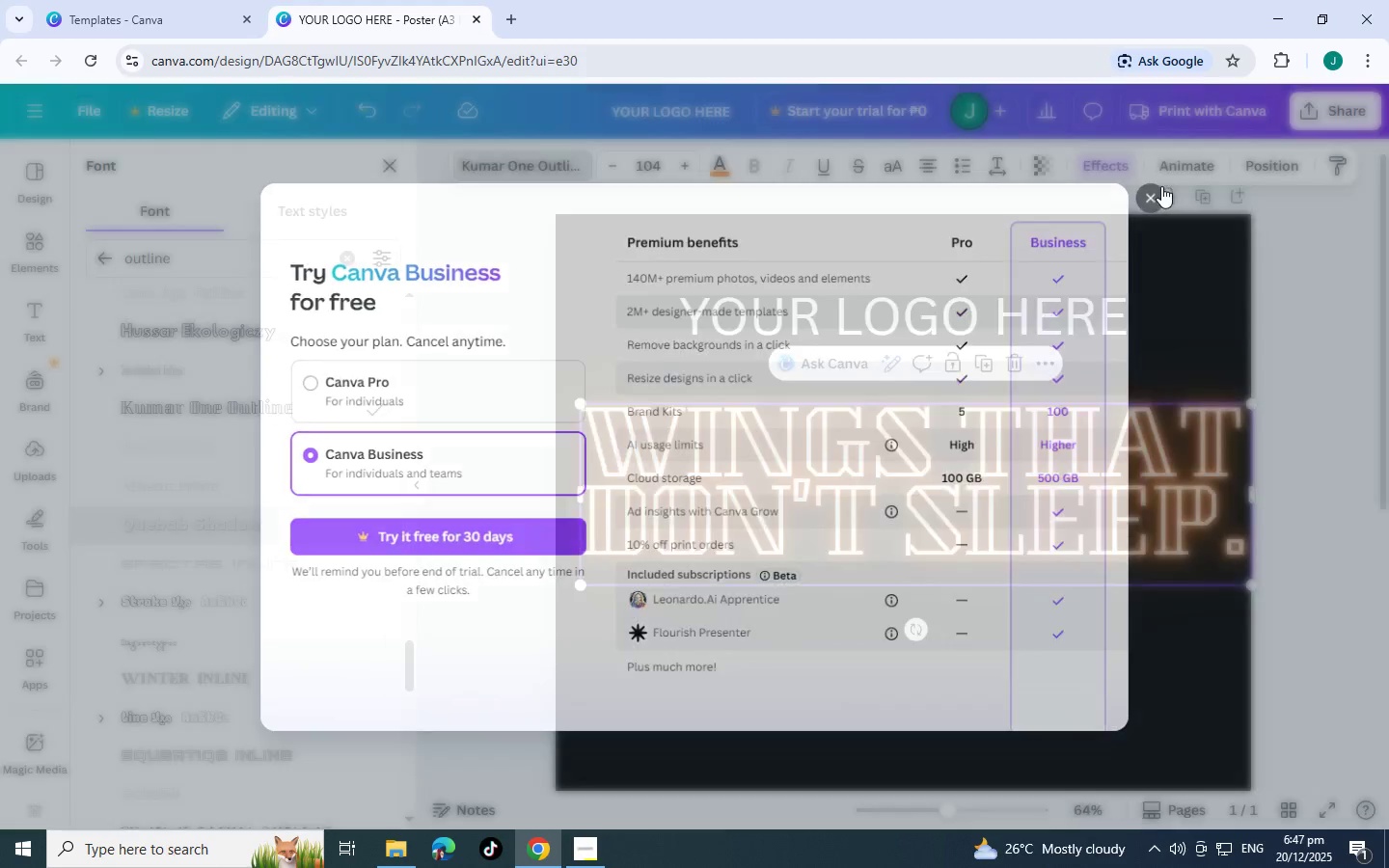 
double_click([1161, 186])
 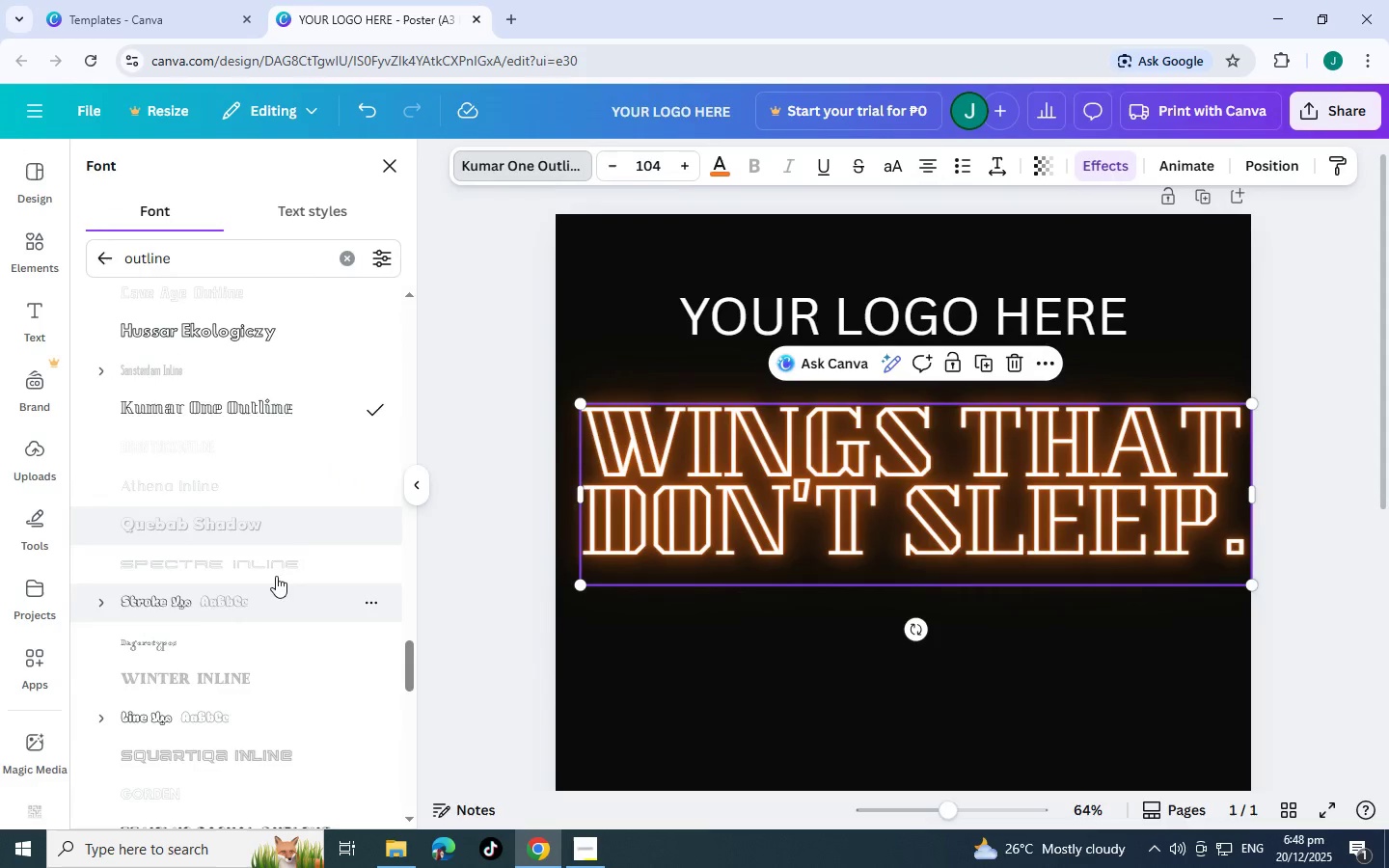 
scroll: coordinate [261, 576], scroll_direction: down, amount: 4.0
 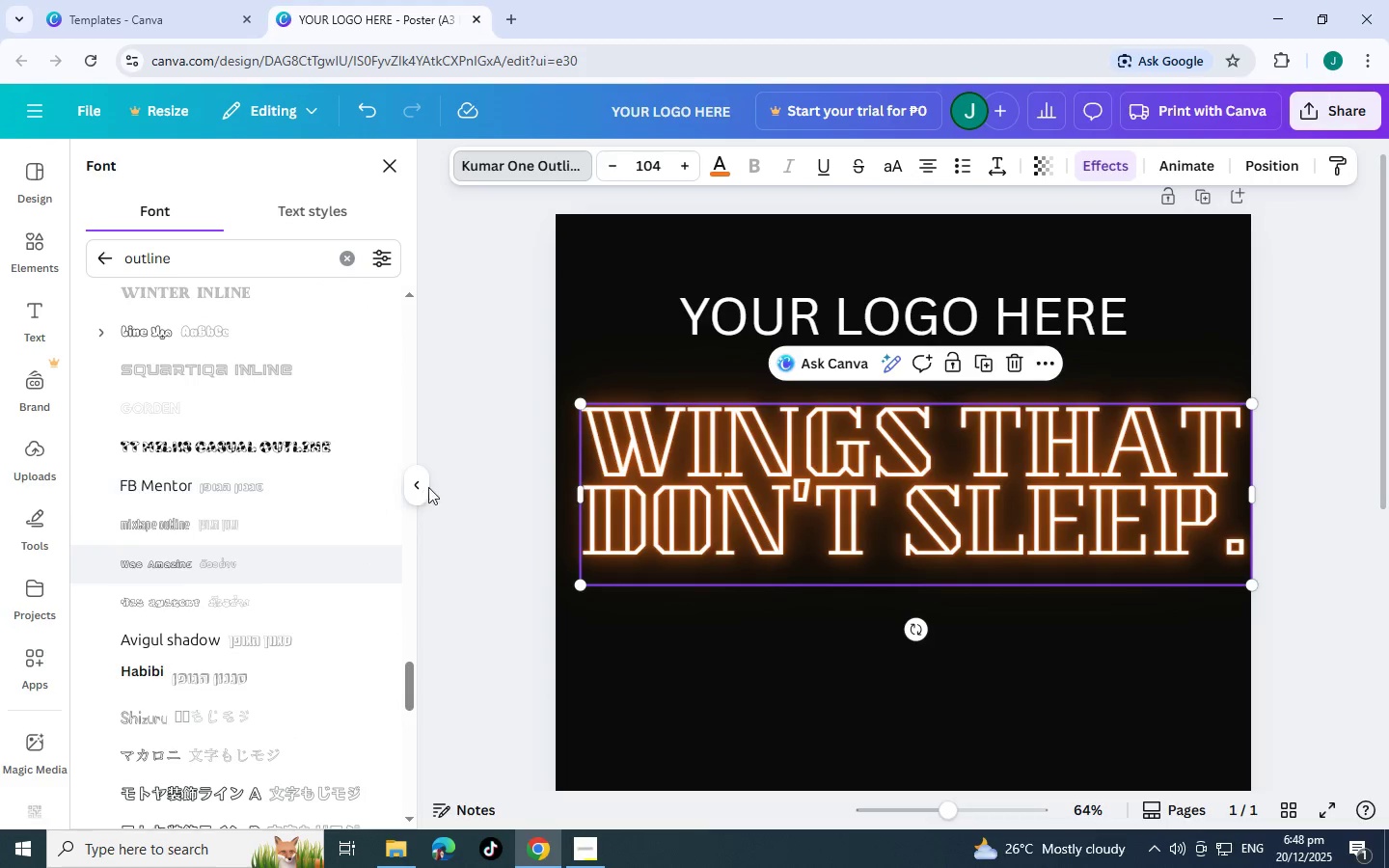 
left_click_drag(start_coordinate=[424, 487], to_coordinate=[593, 468])
 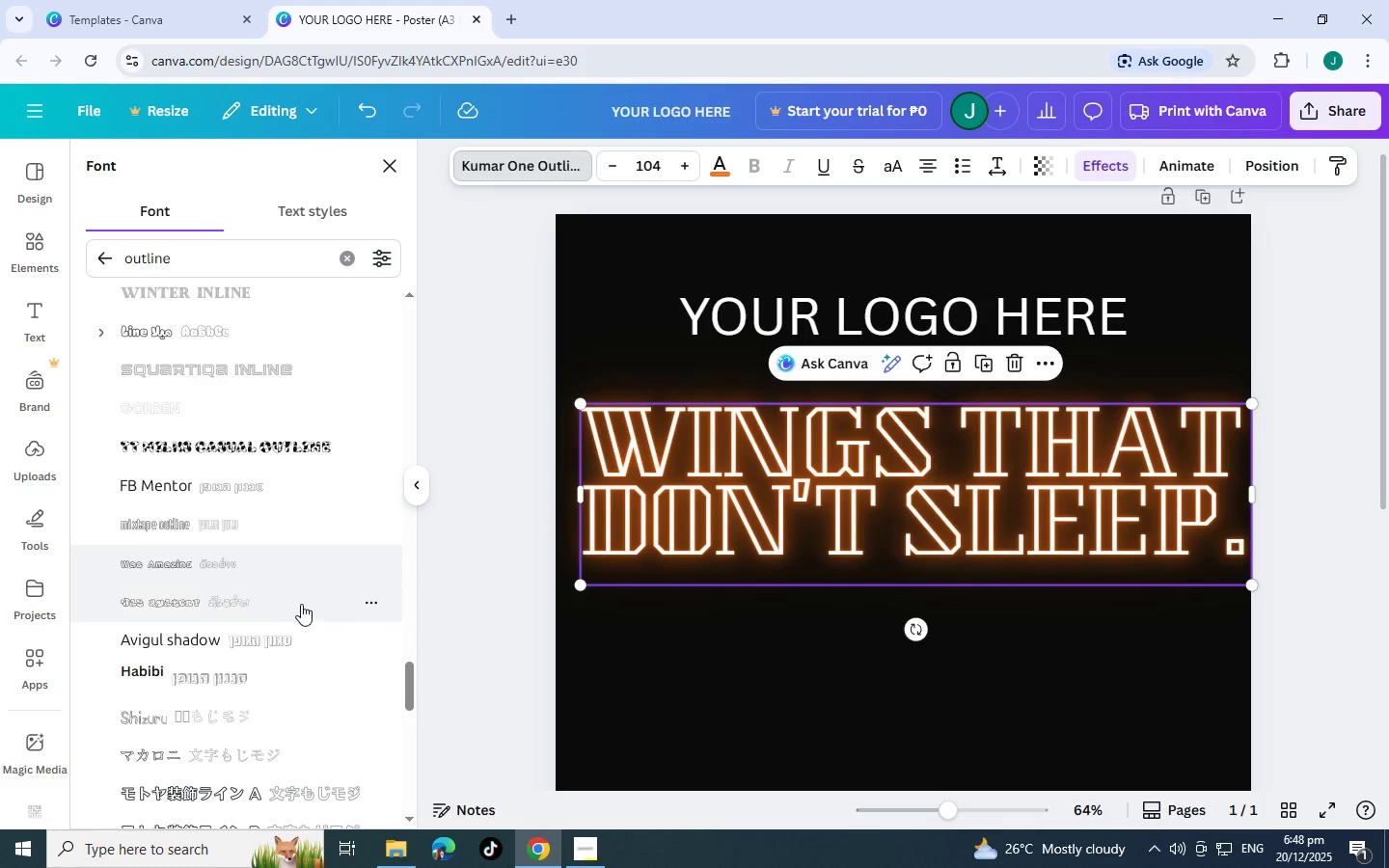 
scroll: coordinate [262, 641], scroll_direction: down, amount: 12.0
 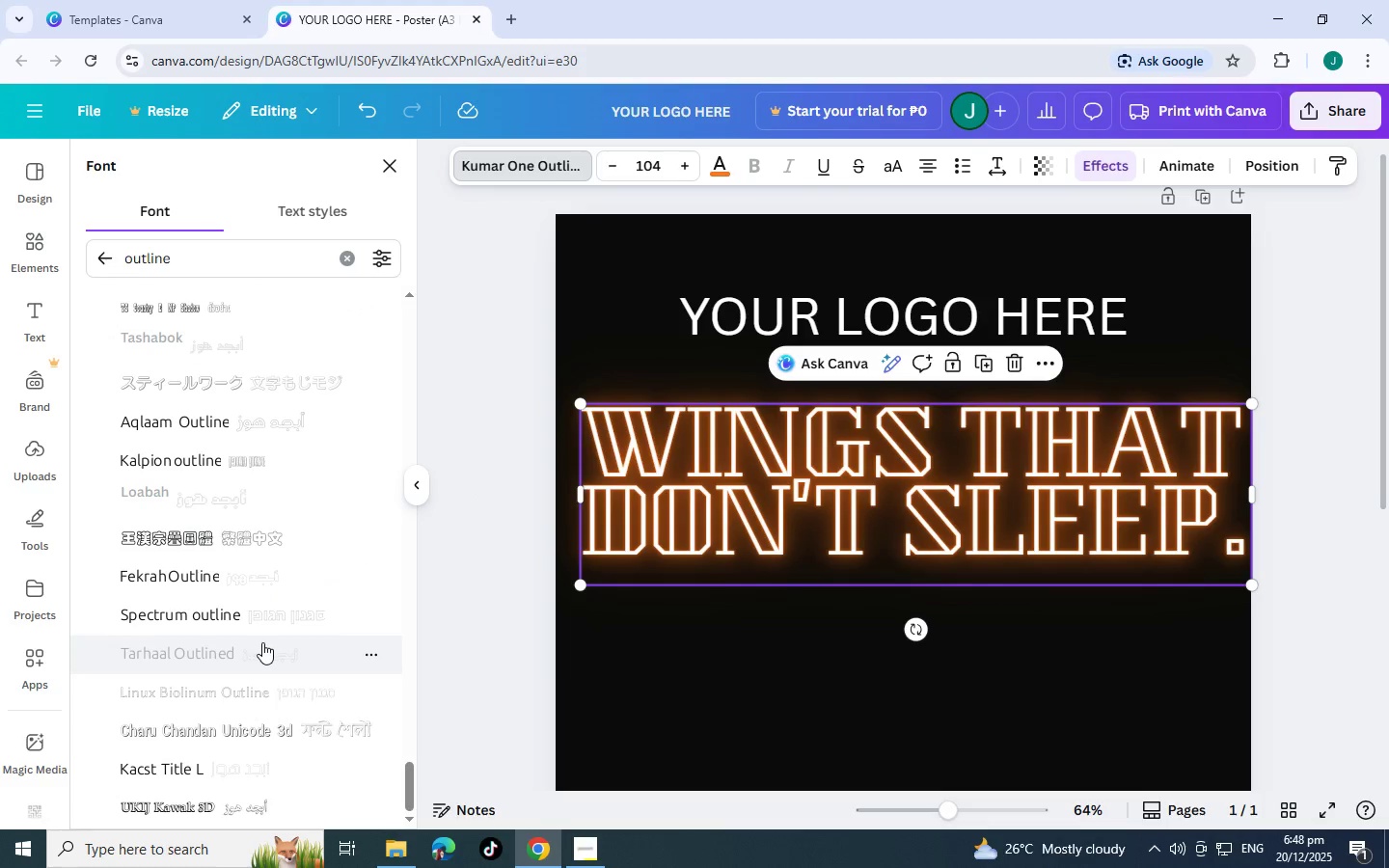 
left_click([221, 626])
 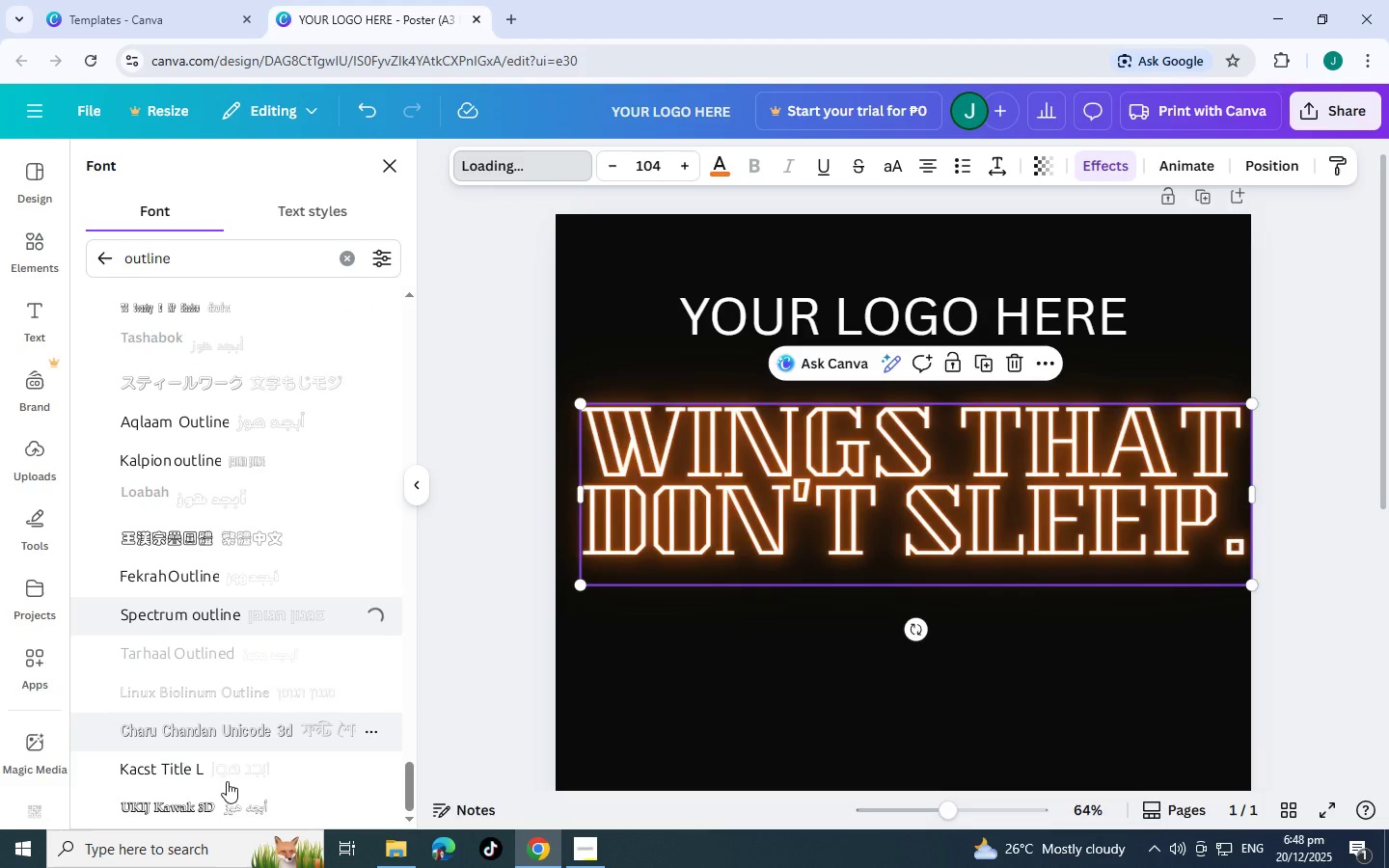 
scroll: coordinate [223, 632], scroll_direction: down, amount: 8.0
 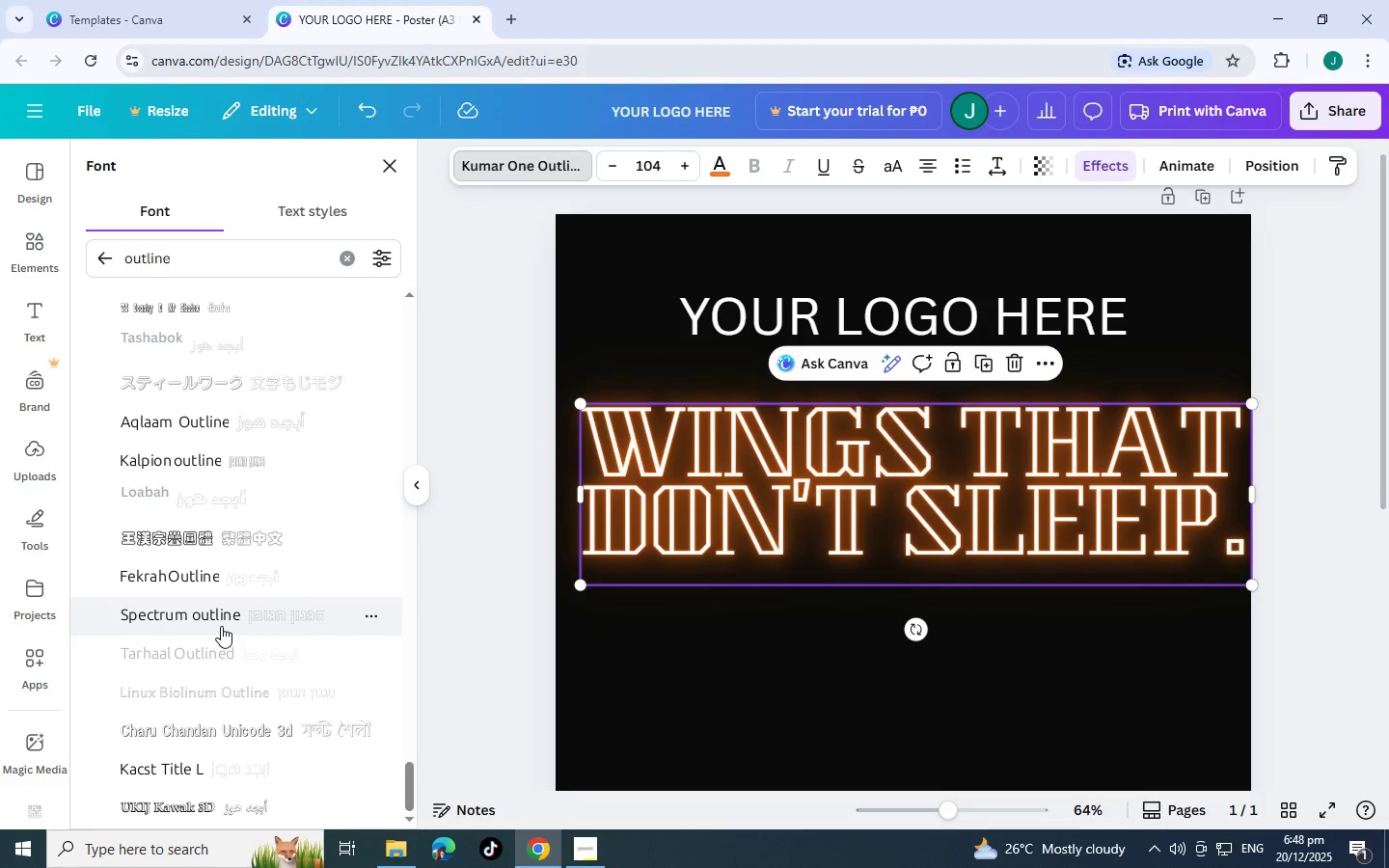 
scroll: coordinate [215, 523], scroll_direction: up, amount: 7.0
 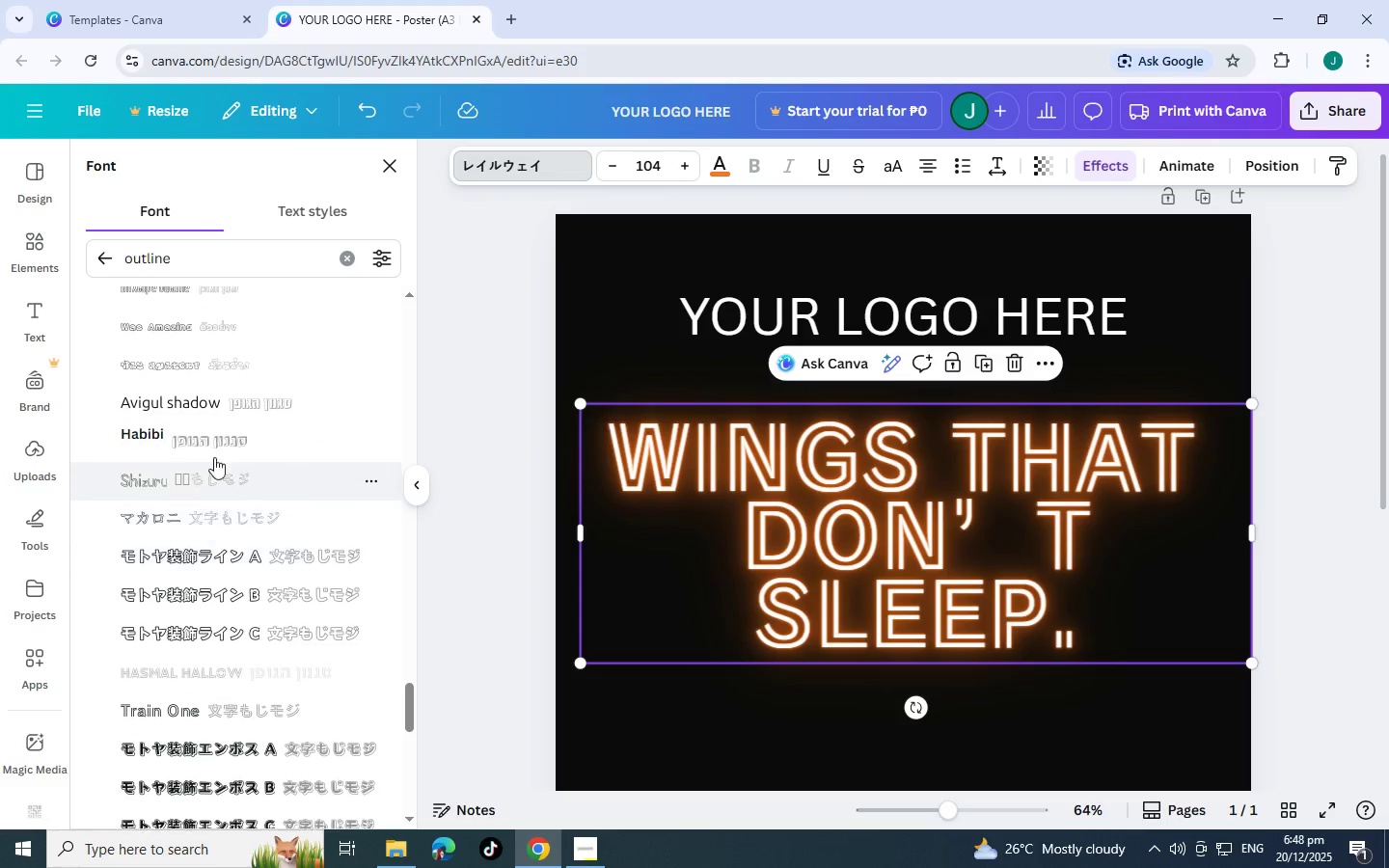 
left_click([214, 435])
 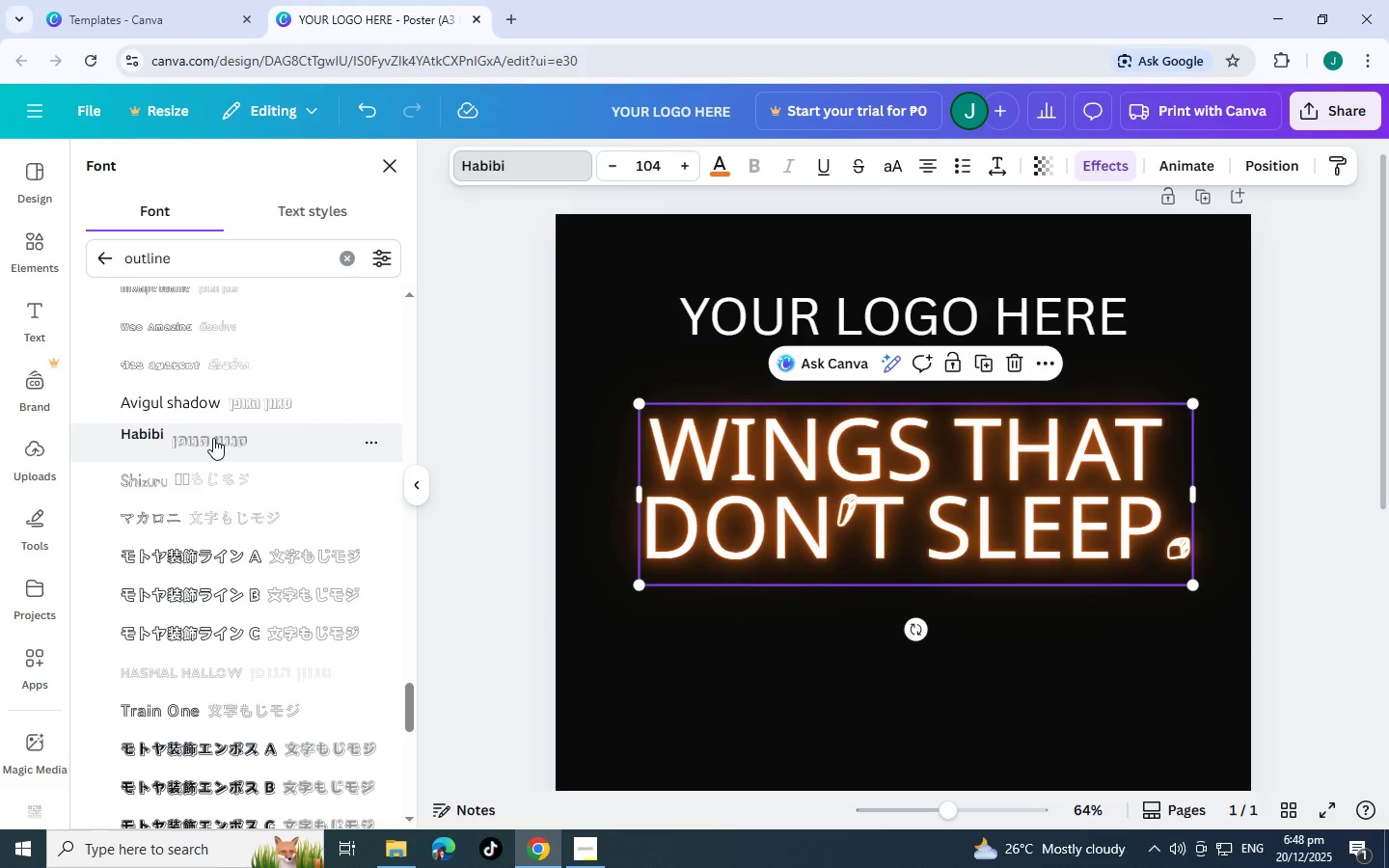 
scroll: coordinate [213, 438], scroll_direction: up, amount: 1.0
 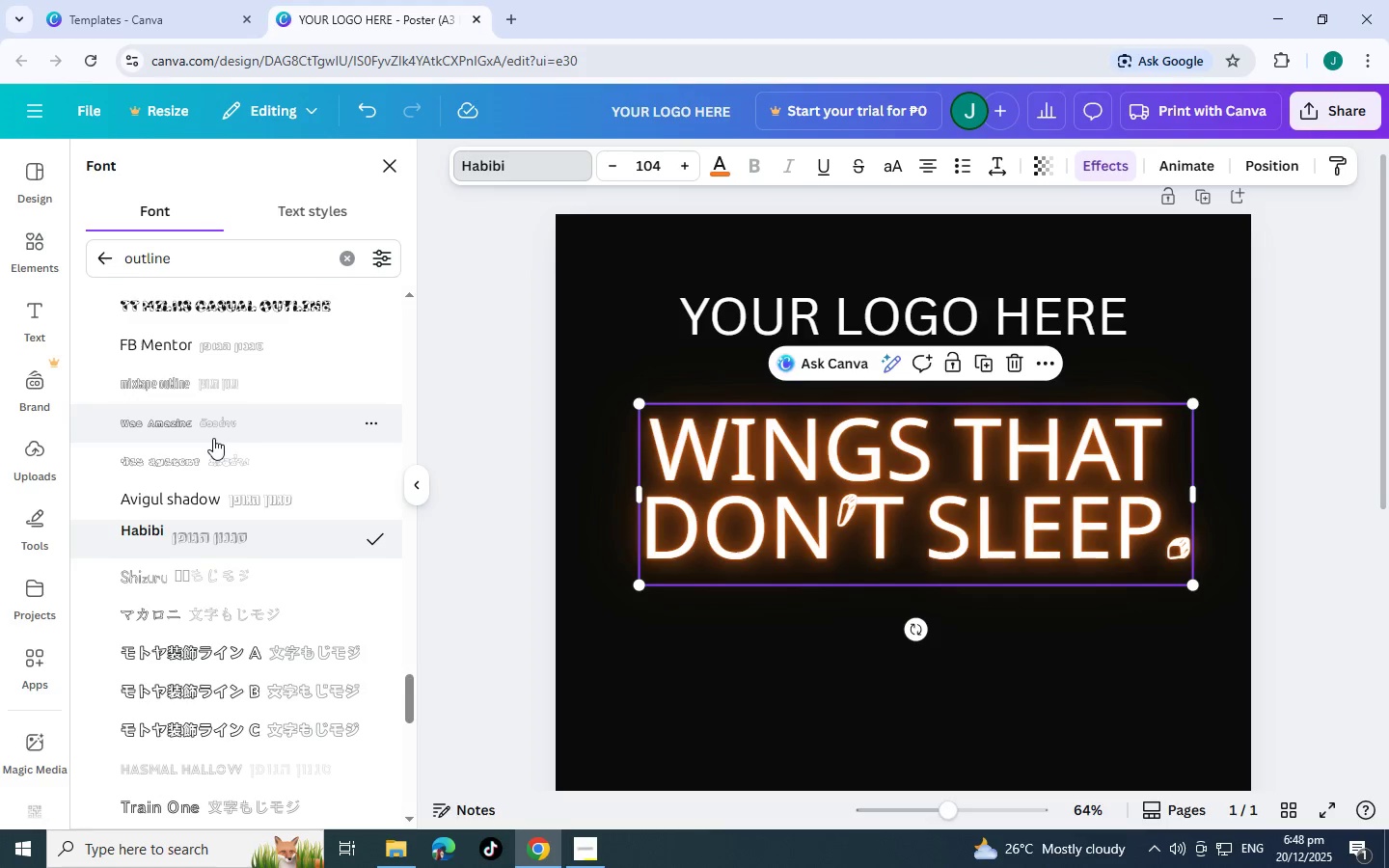 
left_click([213, 438])
 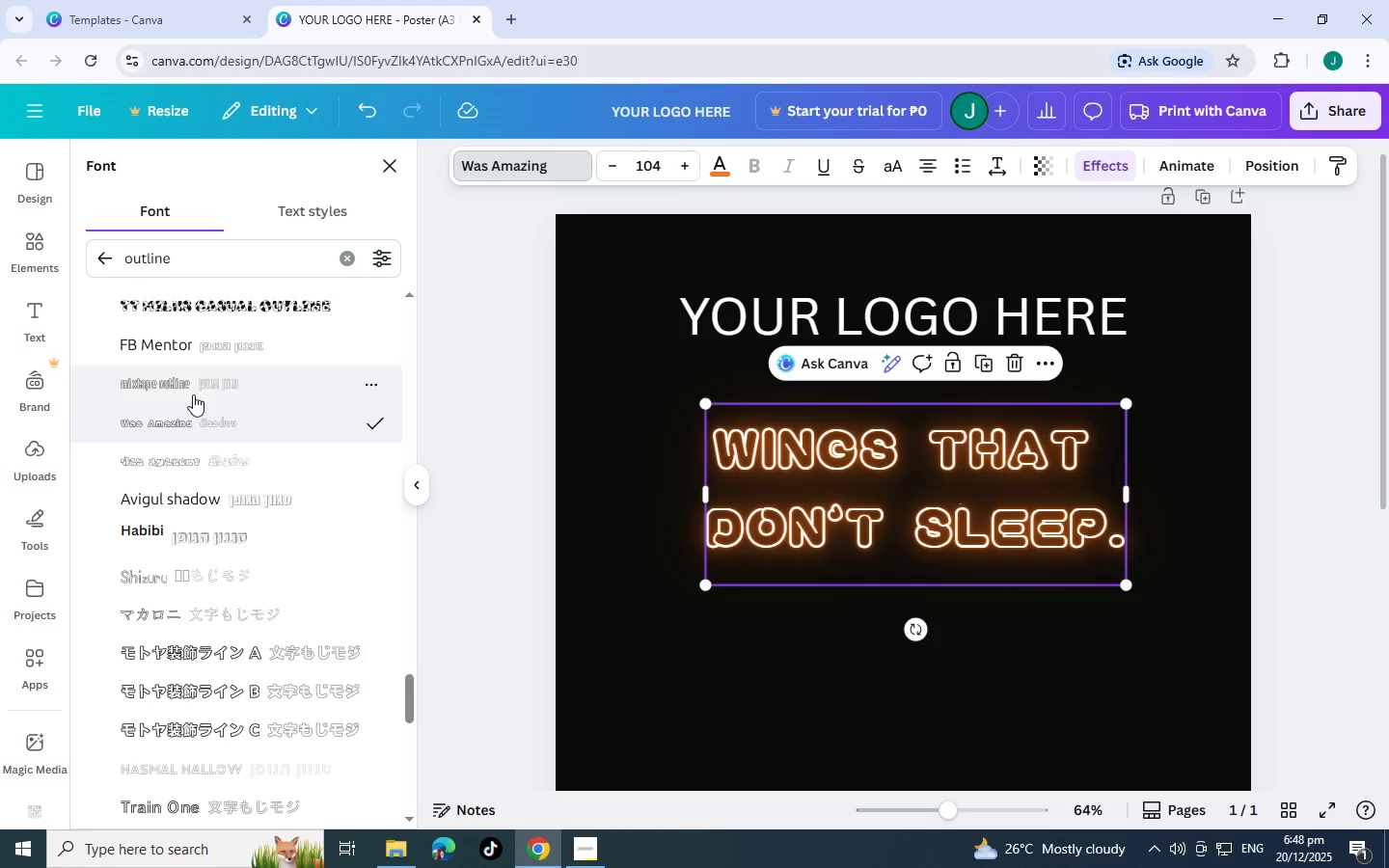 
left_click([192, 390])
 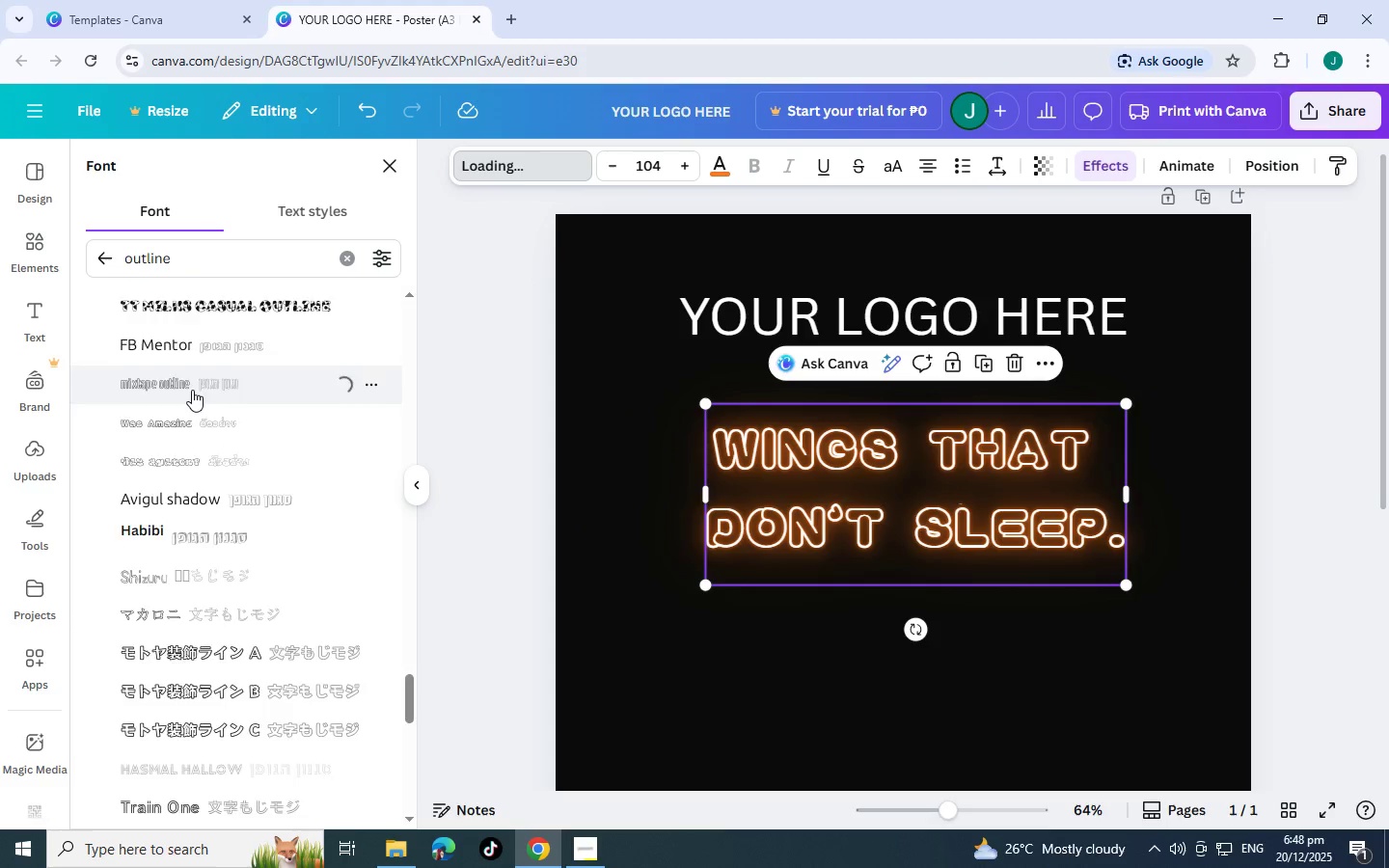 
scroll: coordinate [192, 390], scroll_direction: up, amount: 2.0
 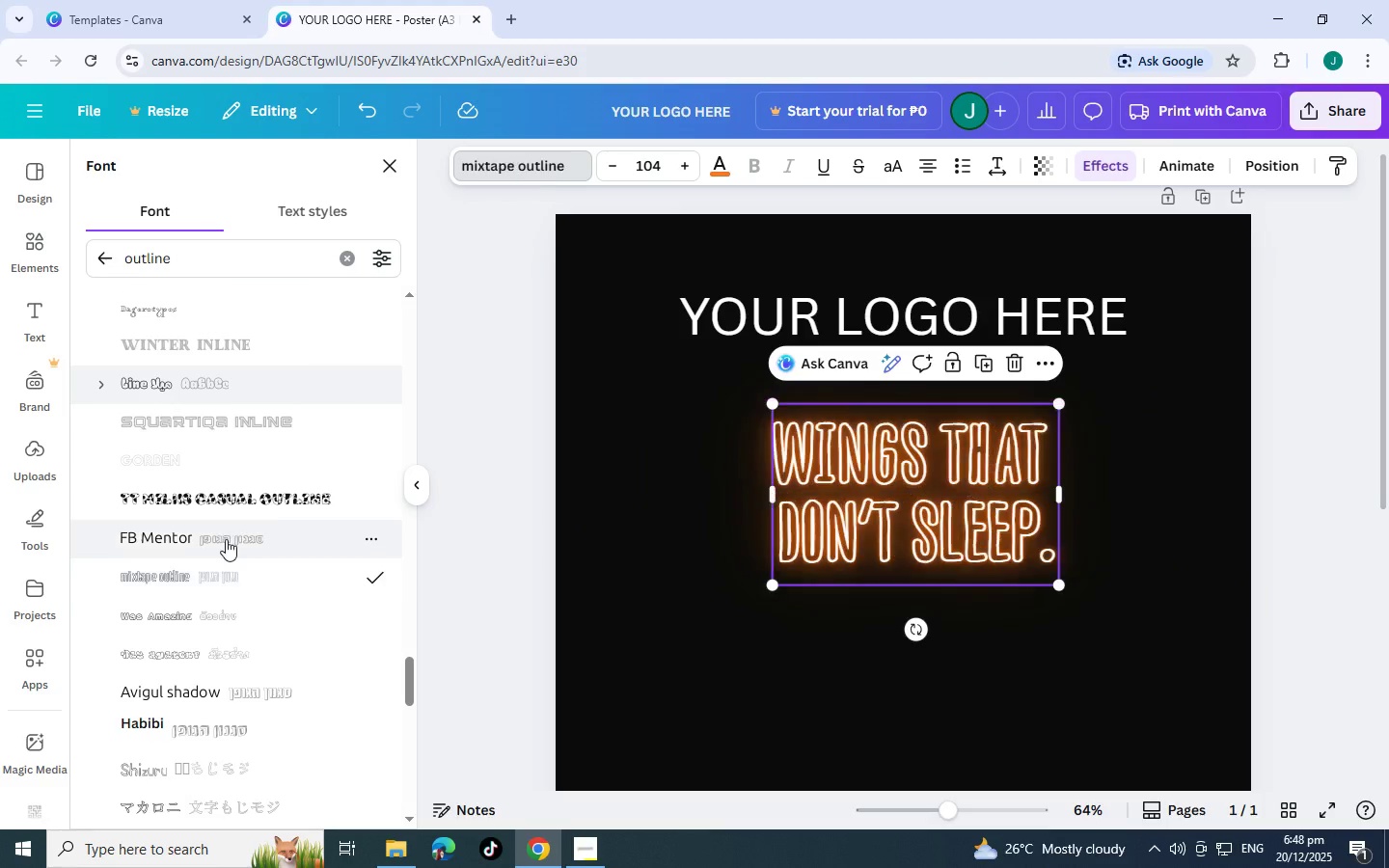 
left_click([226, 539])
 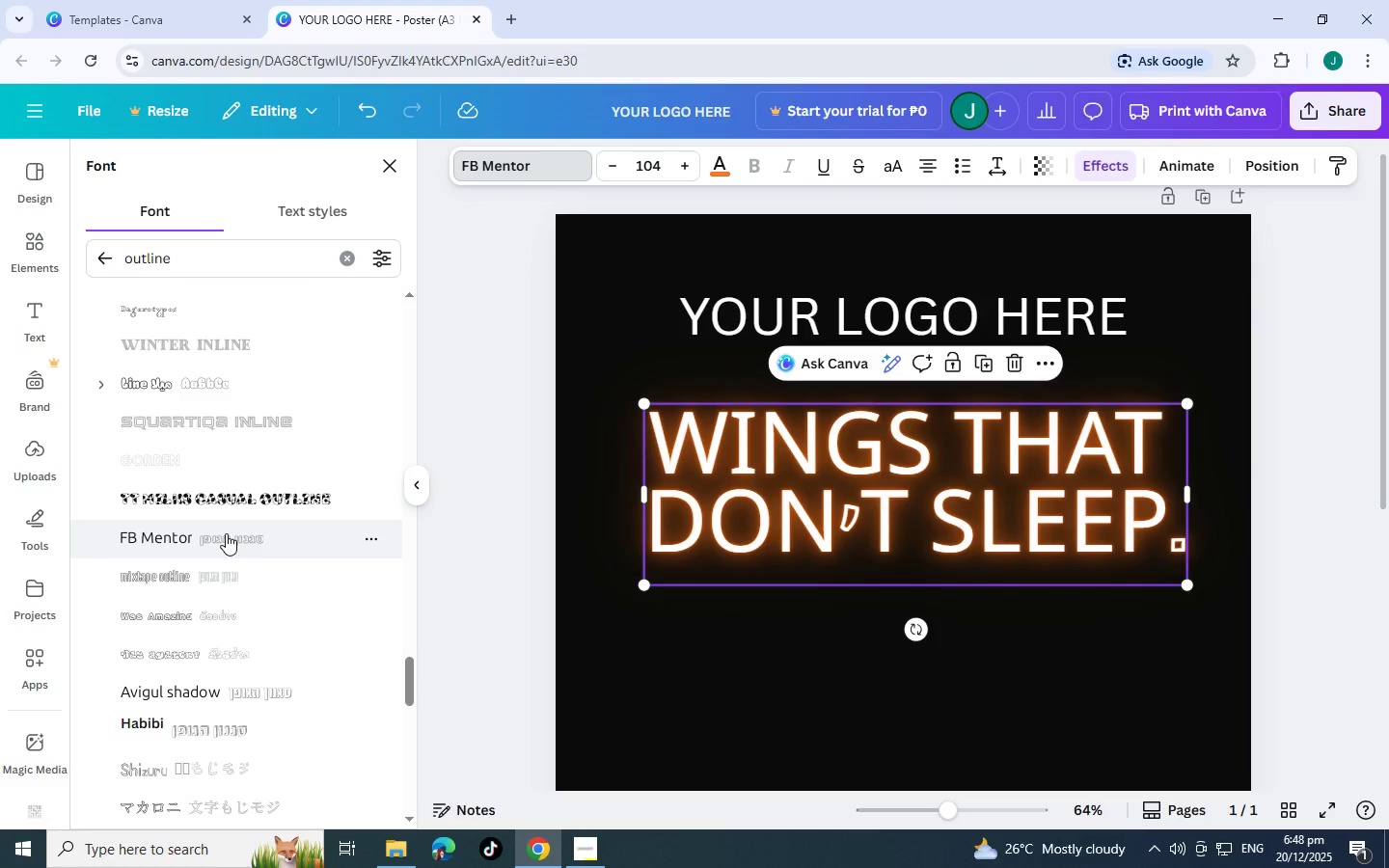 
left_click([196, 490])
 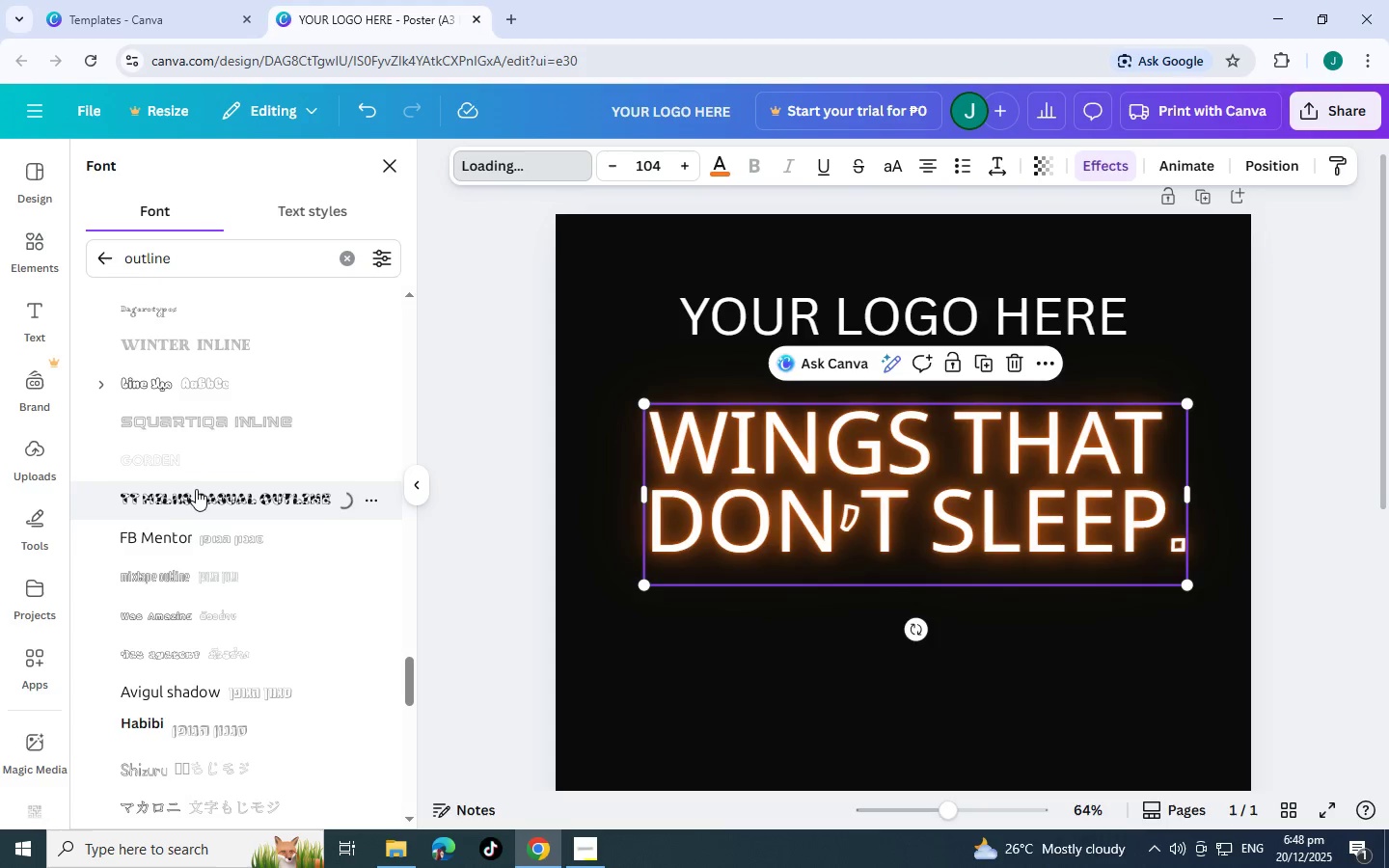 
scroll: coordinate [198, 502], scroll_direction: up, amount: 3.0
 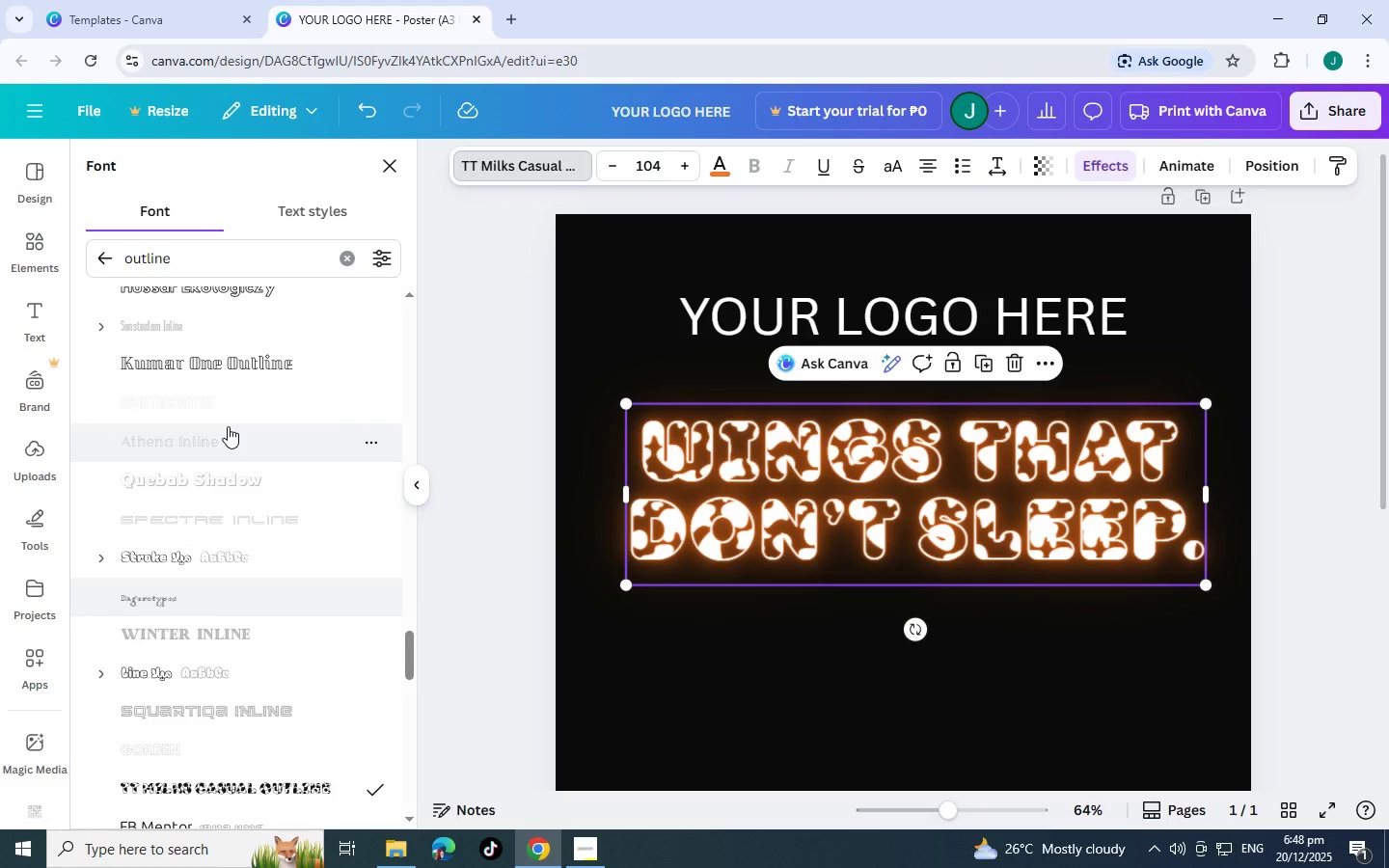 
left_click([228, 426])
 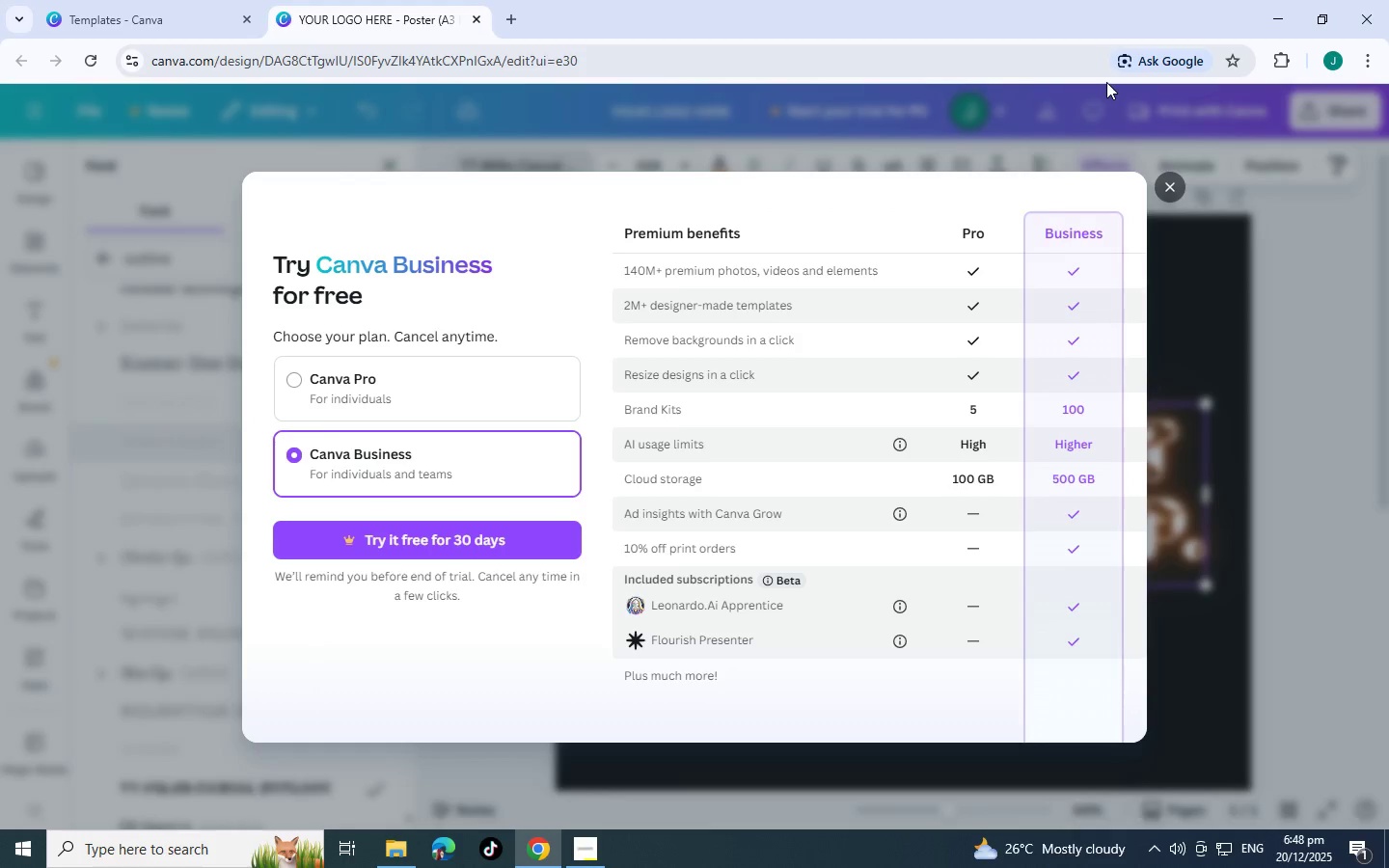 
left_click([1168, 176])
 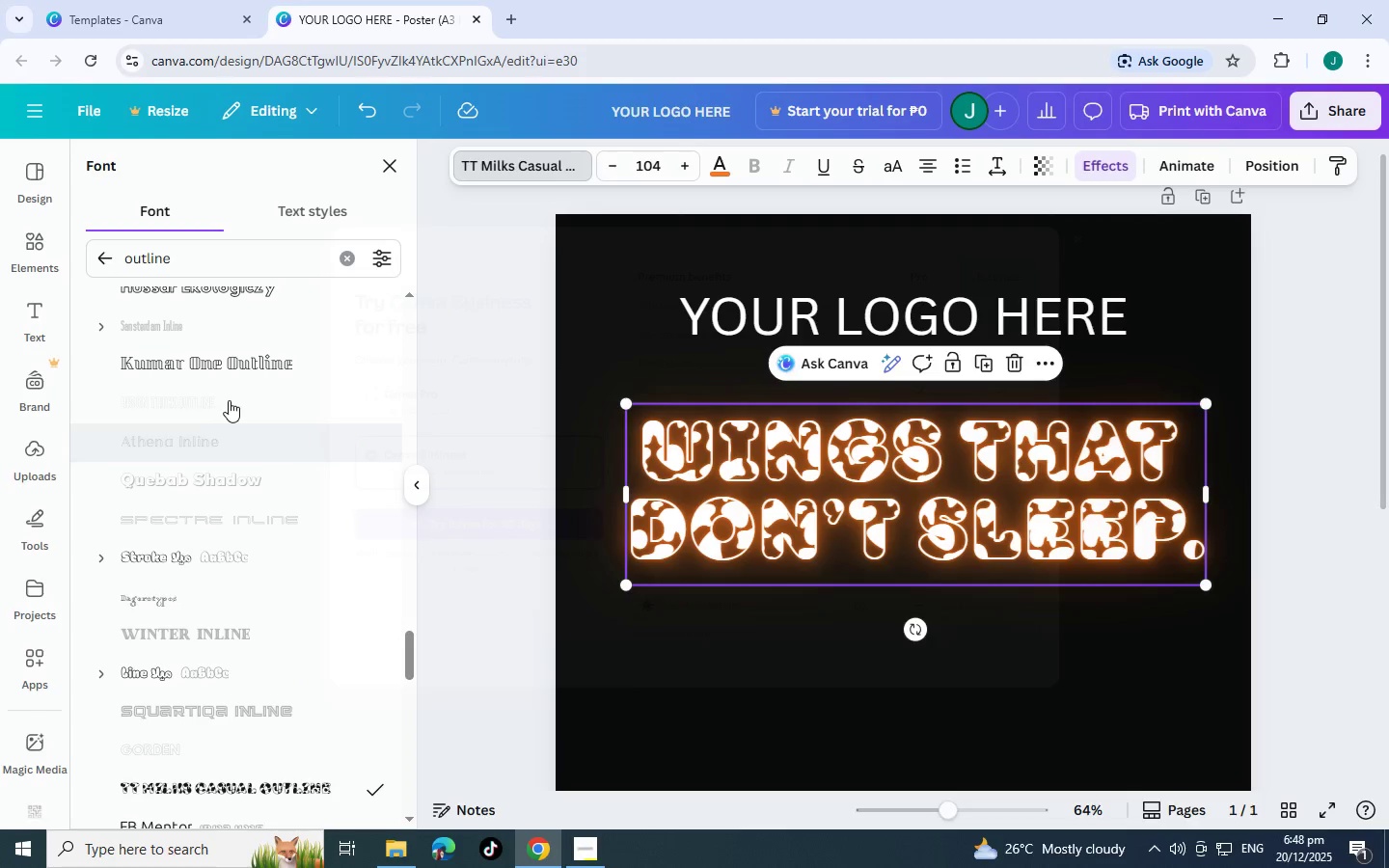 
scroll: coordinate [229, 400], scroll_direction: up, amount: 3.0
 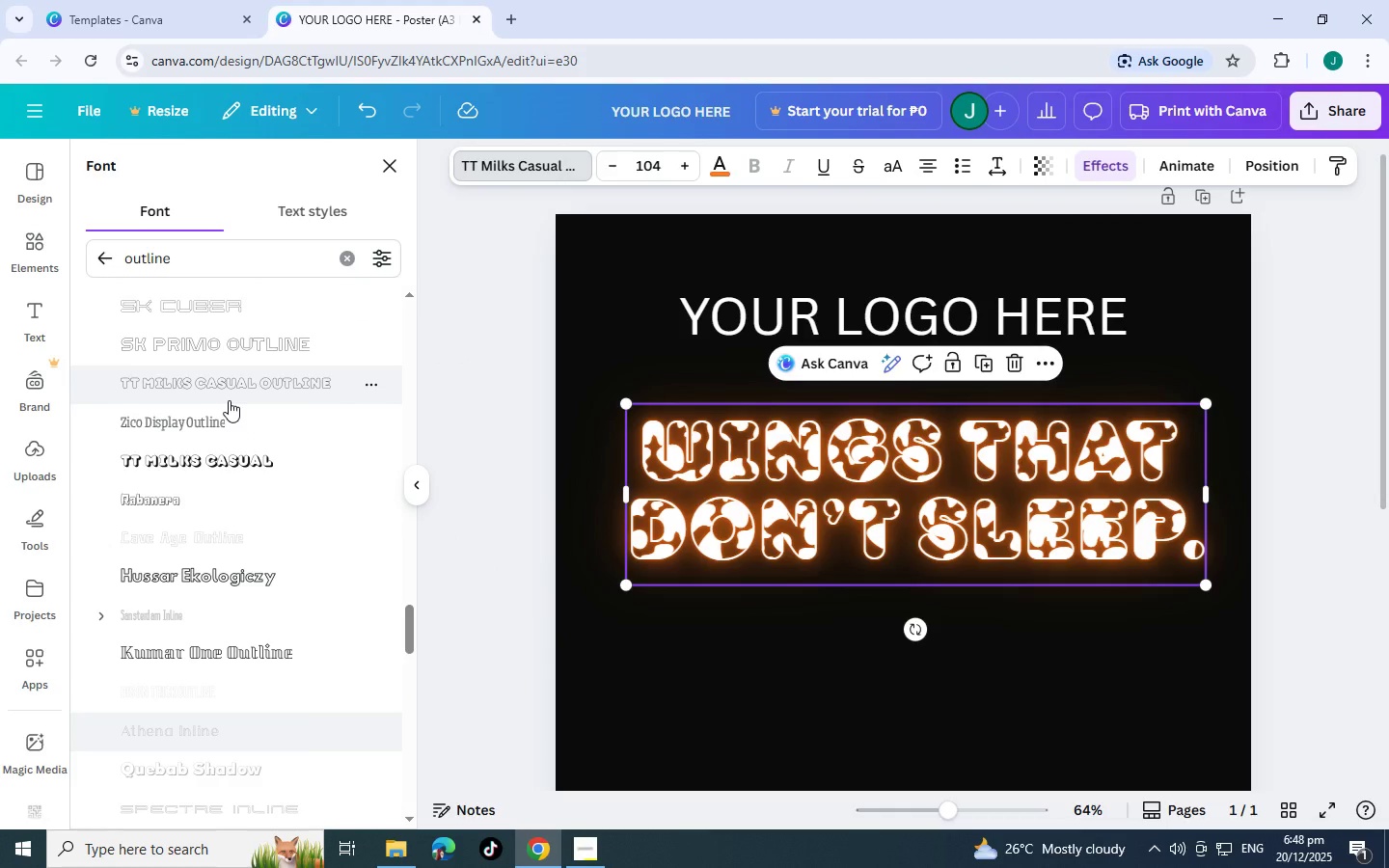 
left_click([229, 400])
 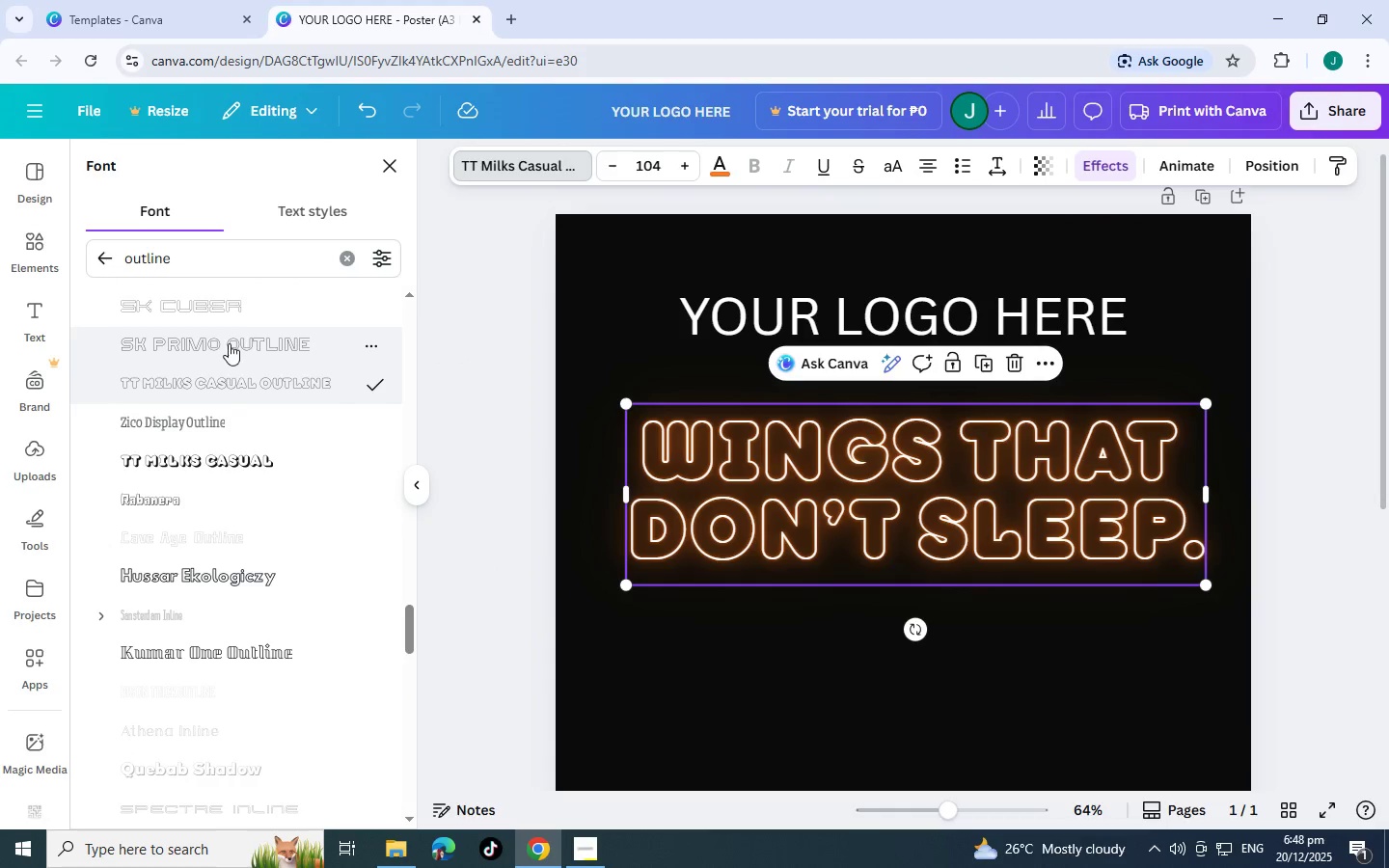 
left_click([229, 340])
 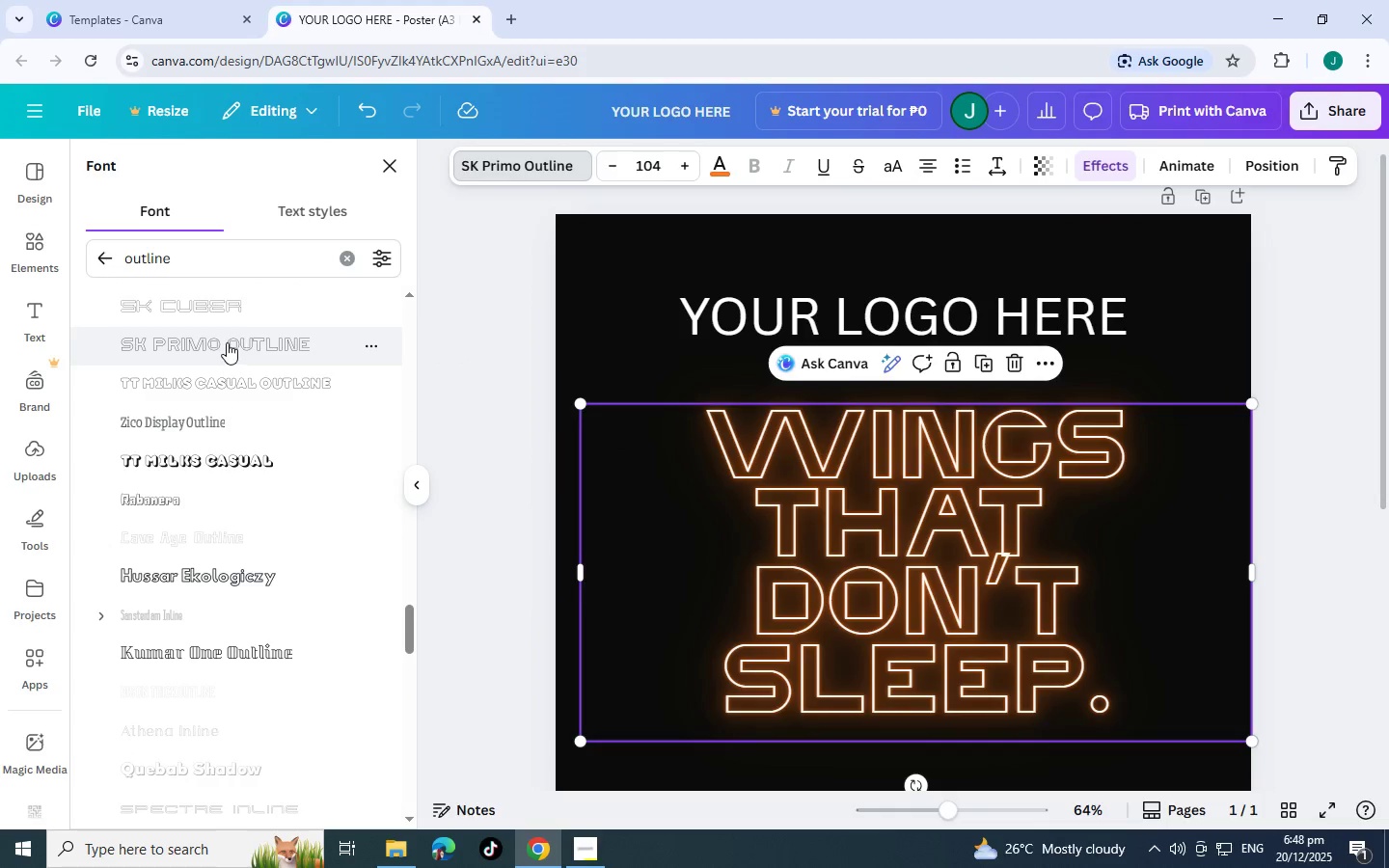 
left_click([210, 315])
 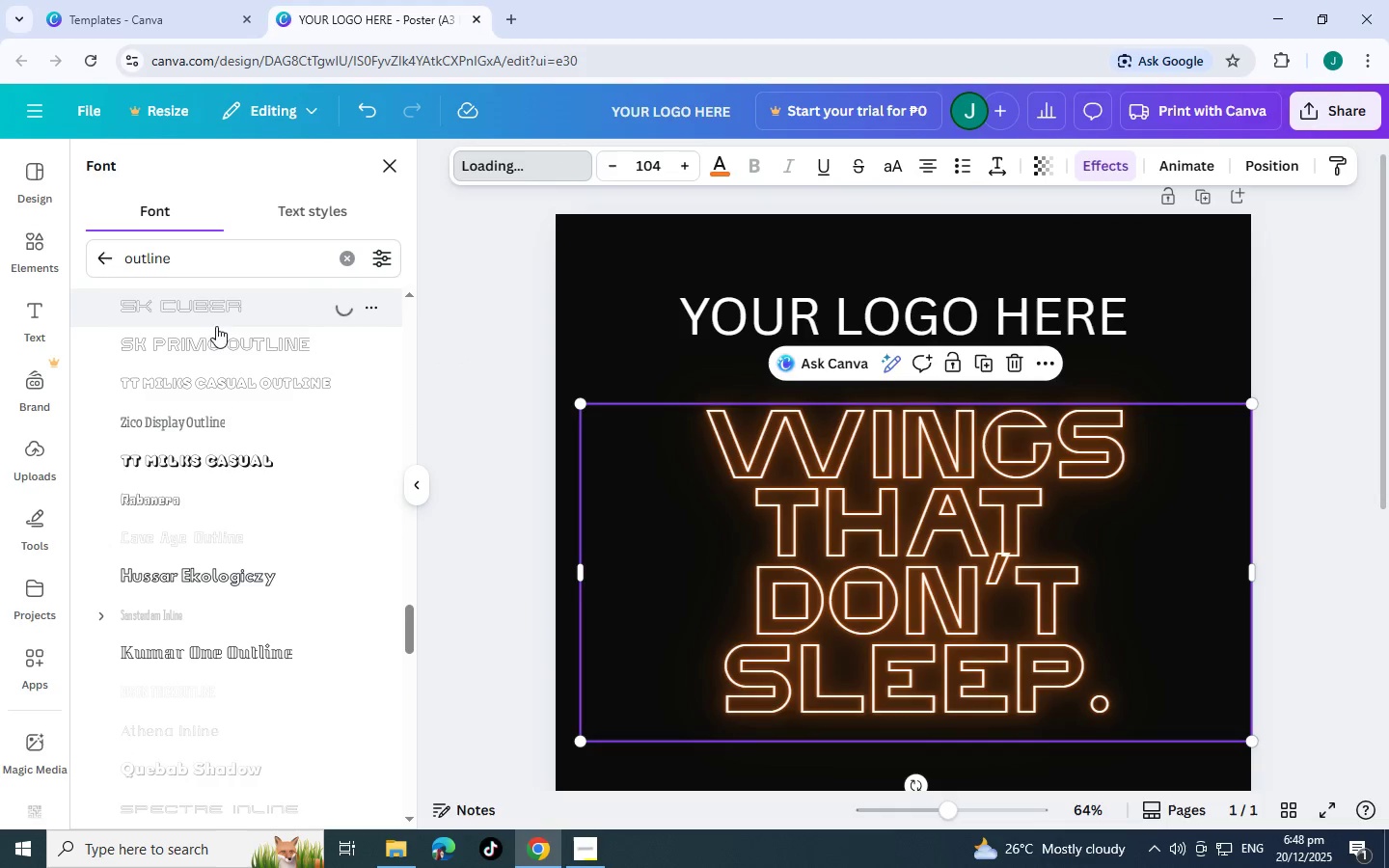 
scroll: coordinate [216, 326], scroll_direction: up, amount: 1.0
 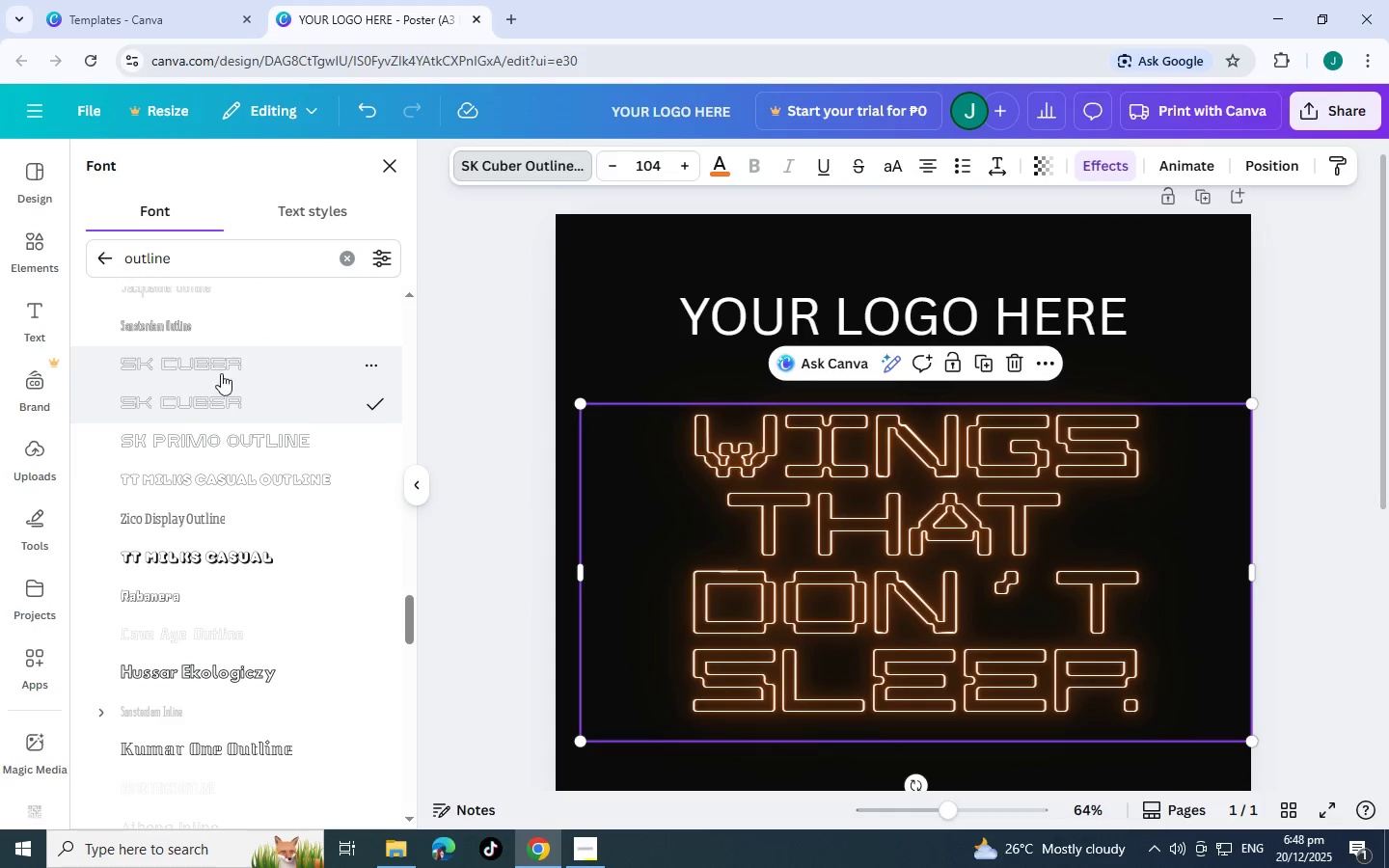 
left_click([234, 376])
 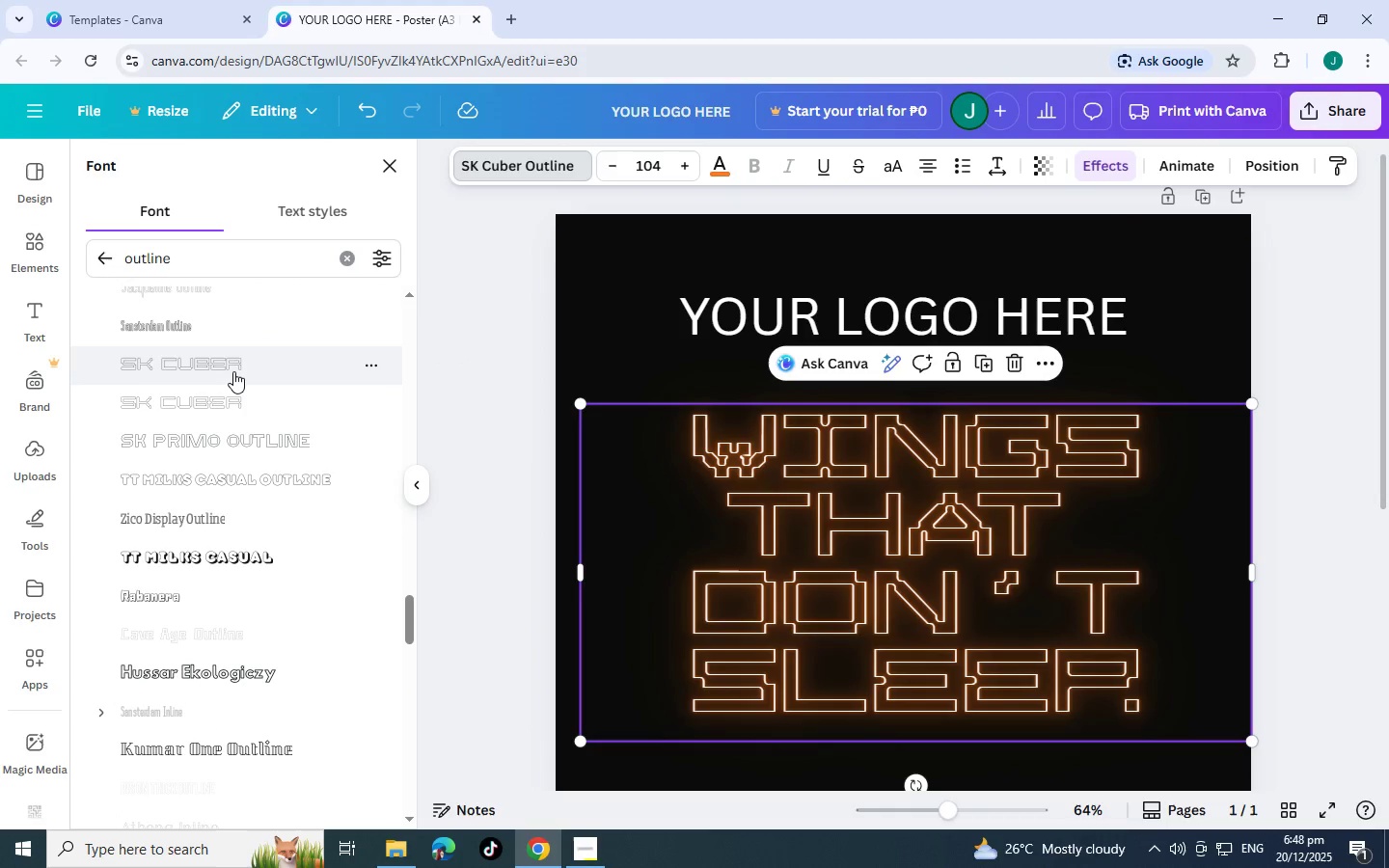 
scroll: coordinate [233, 371], scroll_direction: up, amount: 2.0
 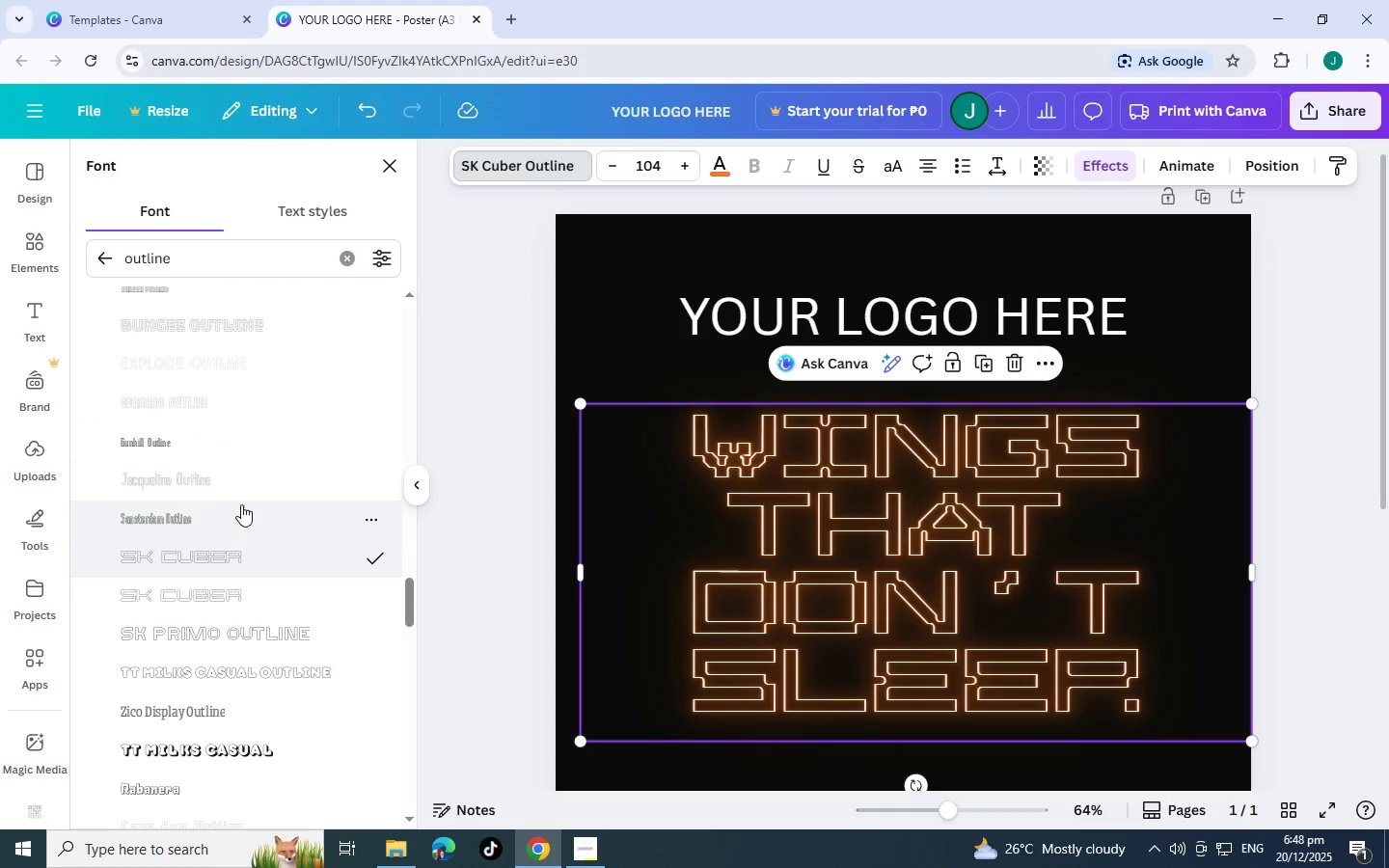 
left_click([245, 505])
 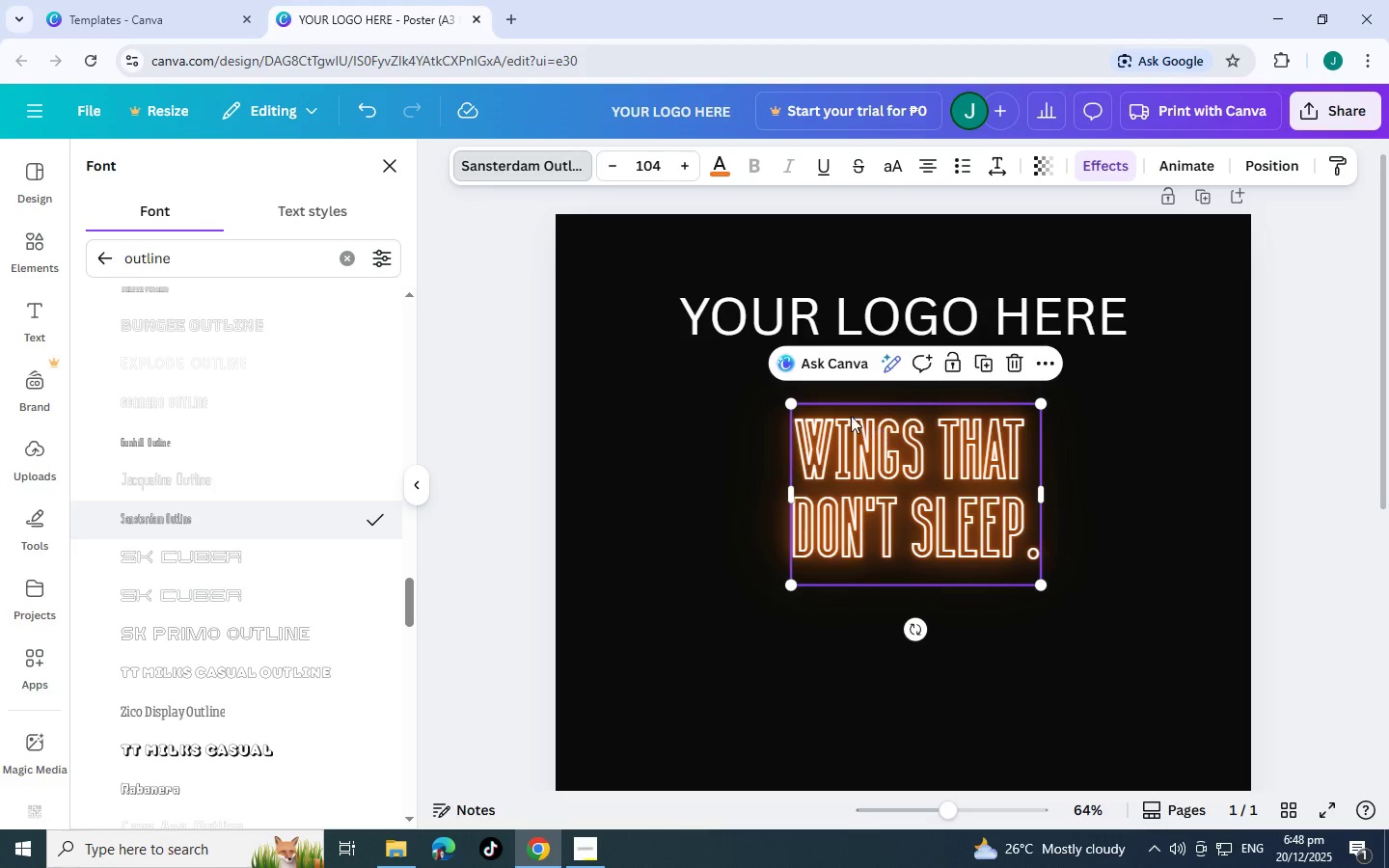 
left_click_drag(start_coordinate=[789, 399], to_coordinate=[546, 329])
 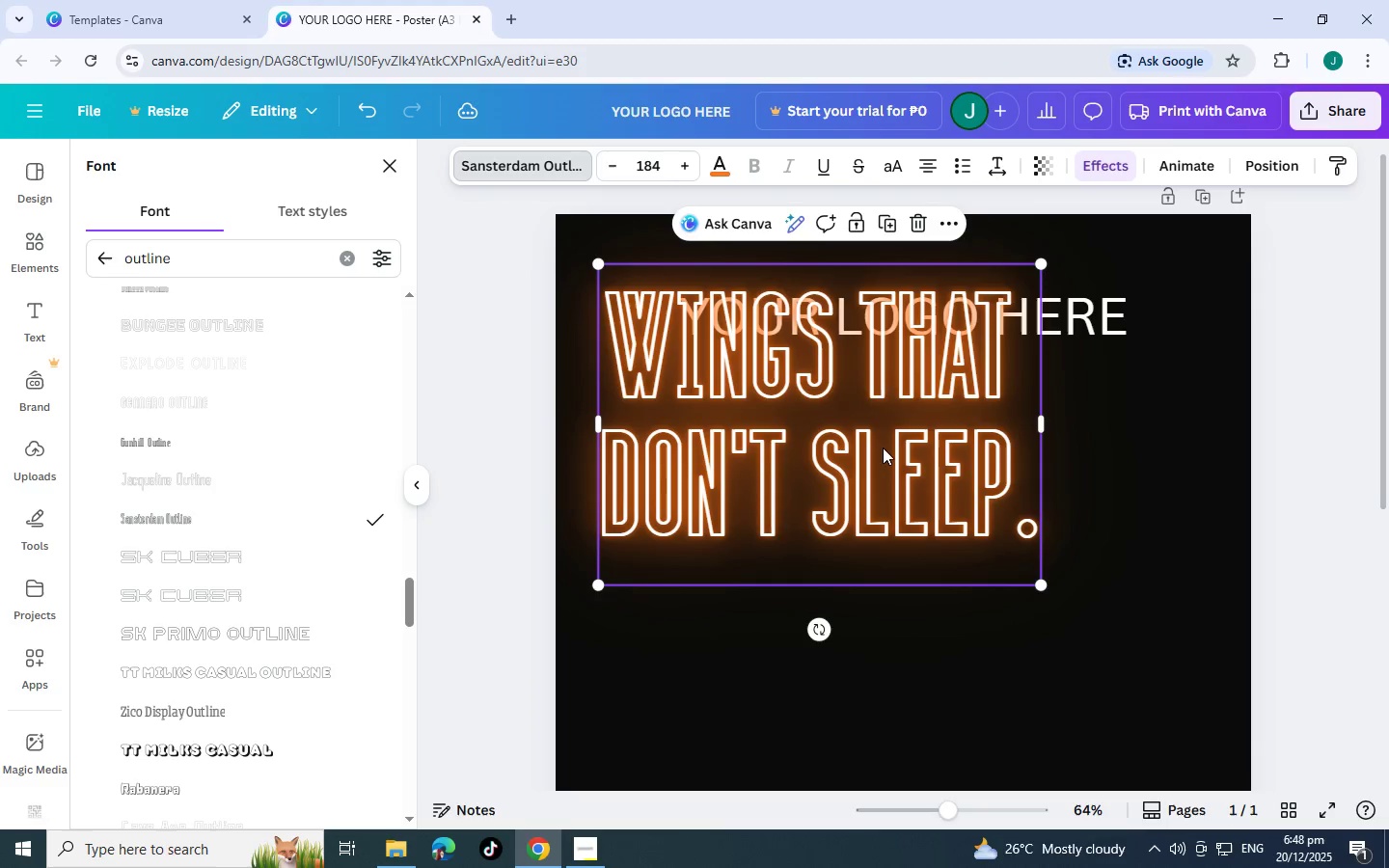 
left_click_drag(start_coordinate=[883, 448], to_coordinate=[967, 515])
 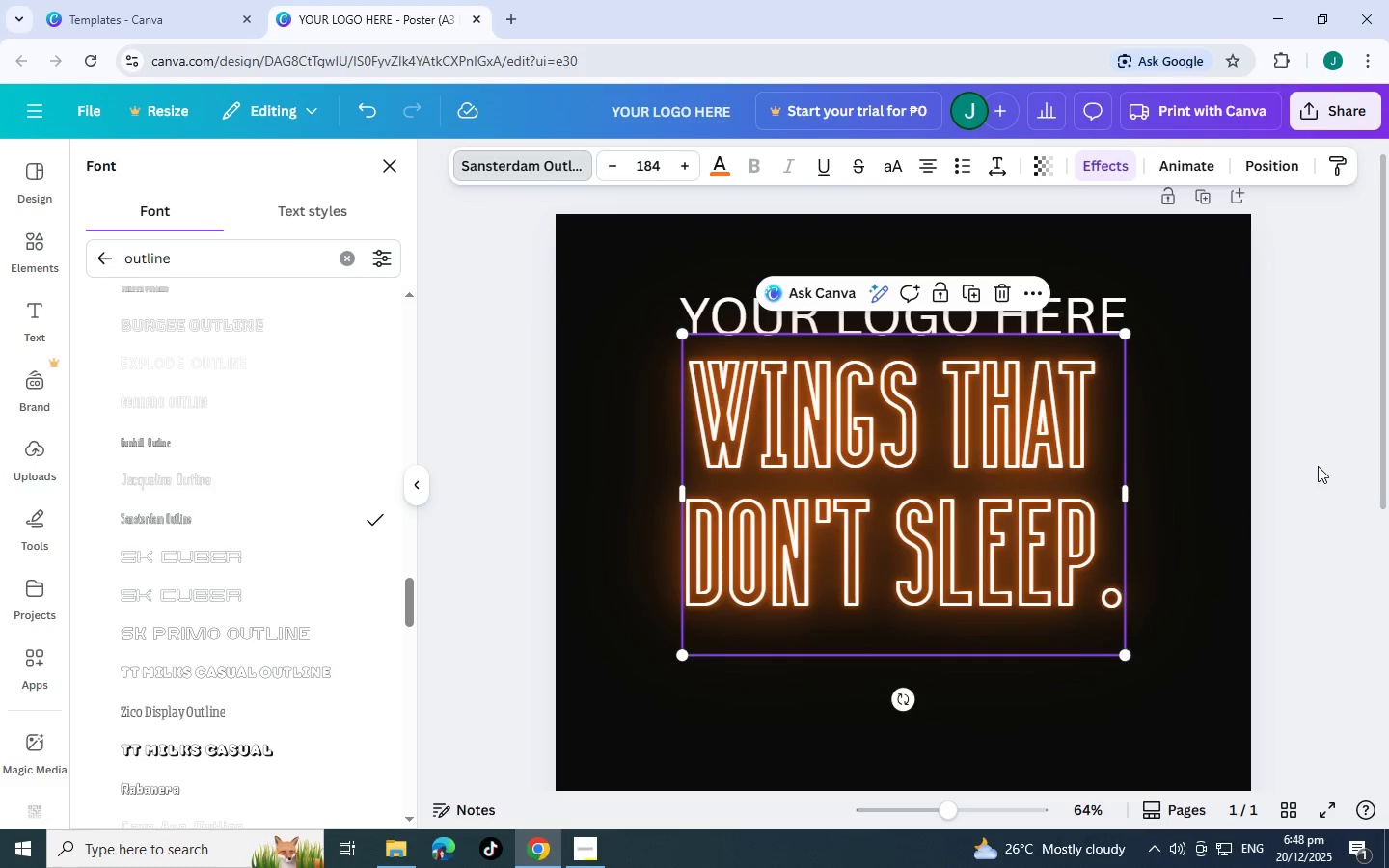 
left_click([1318, 466])
 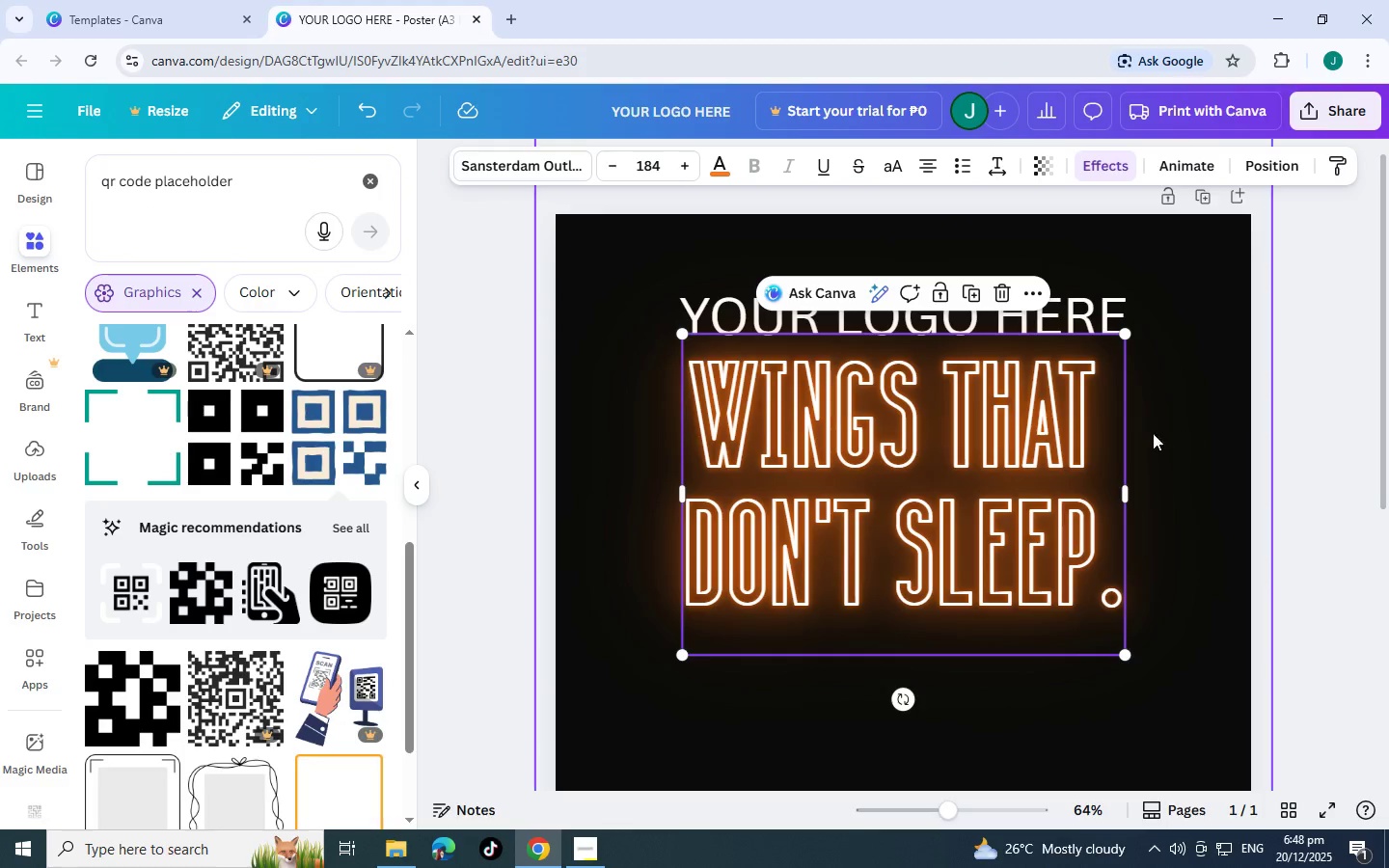 
left_click_drag(start_coordinate=[1098, 447], to_coordinate=[1088, 458])
 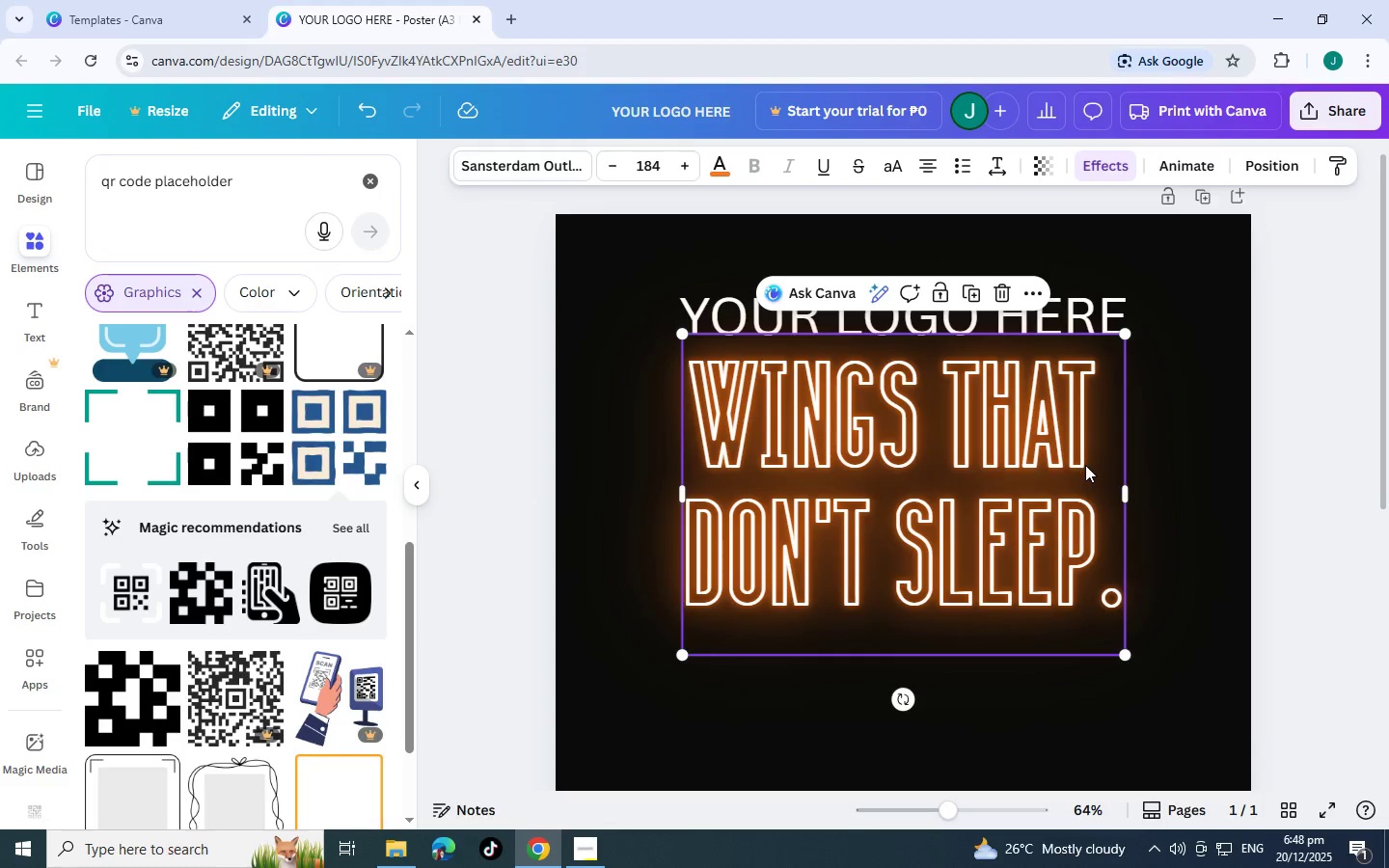 
left_click_drag(start_coordinate=[1085, 465], to_coordinate=[1089, 478])
 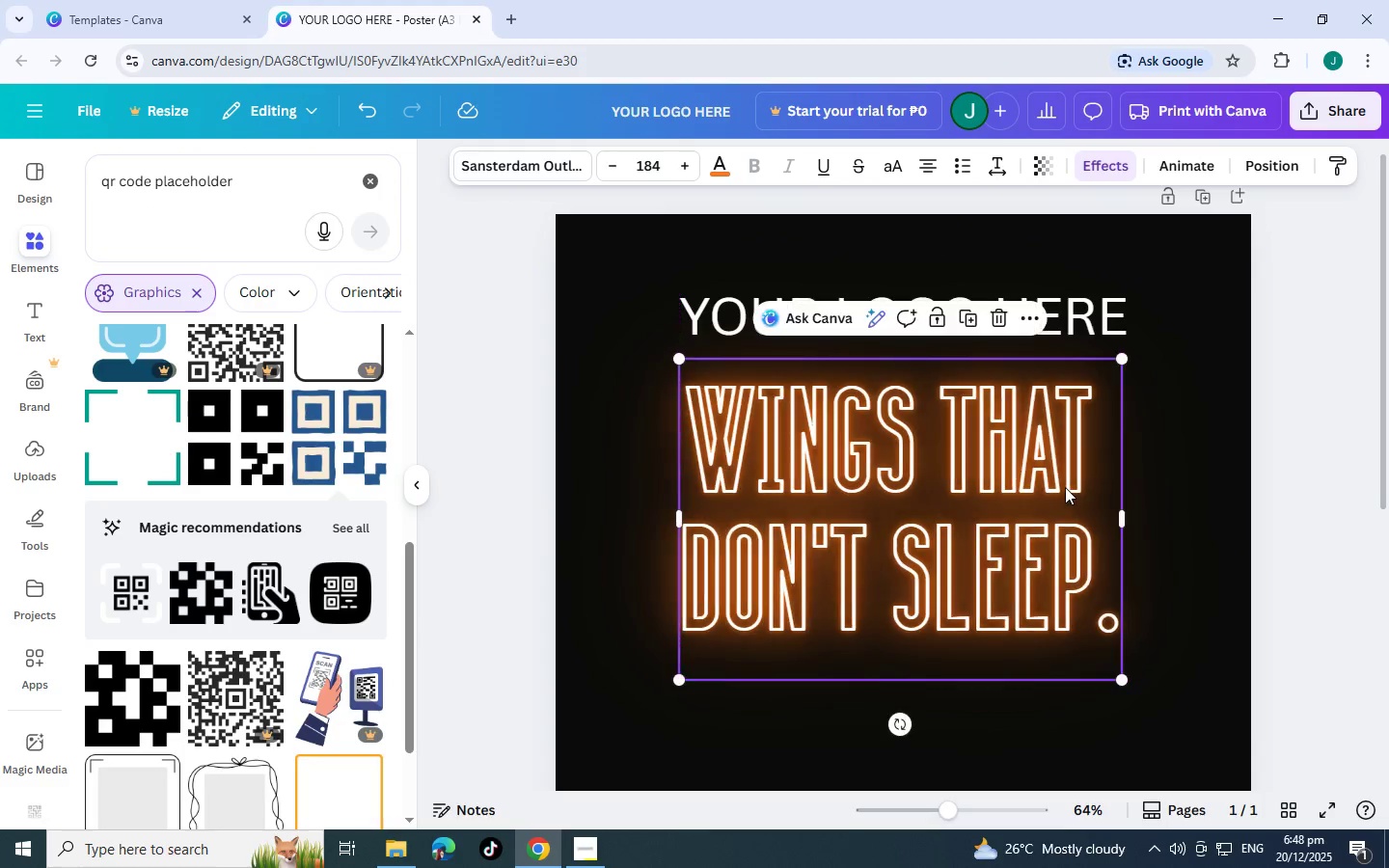 
left_click_drag(start_coordinate=[1065, 487], to_coordinate=[1080, 498])
 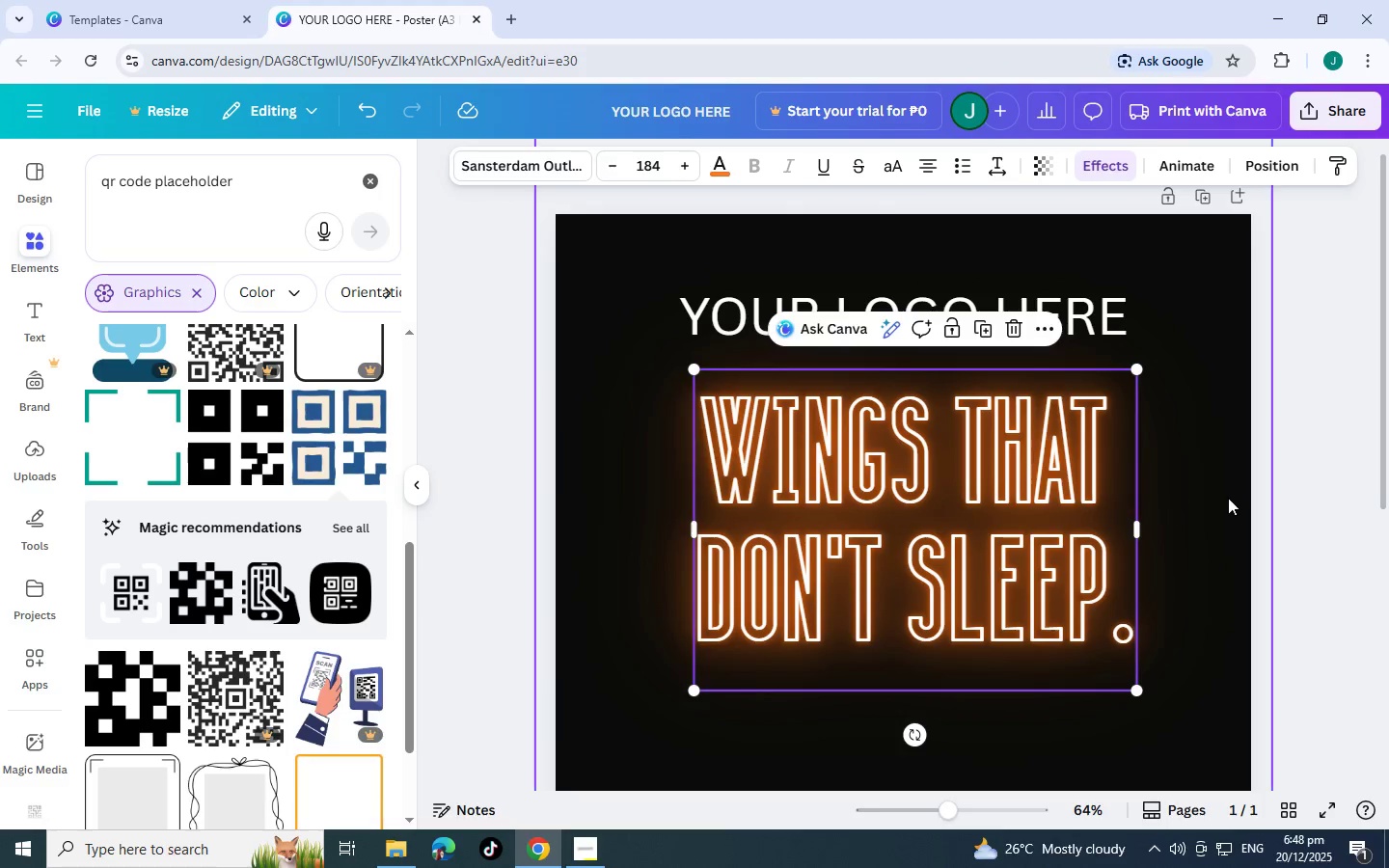 
left_click([1230, 498])
 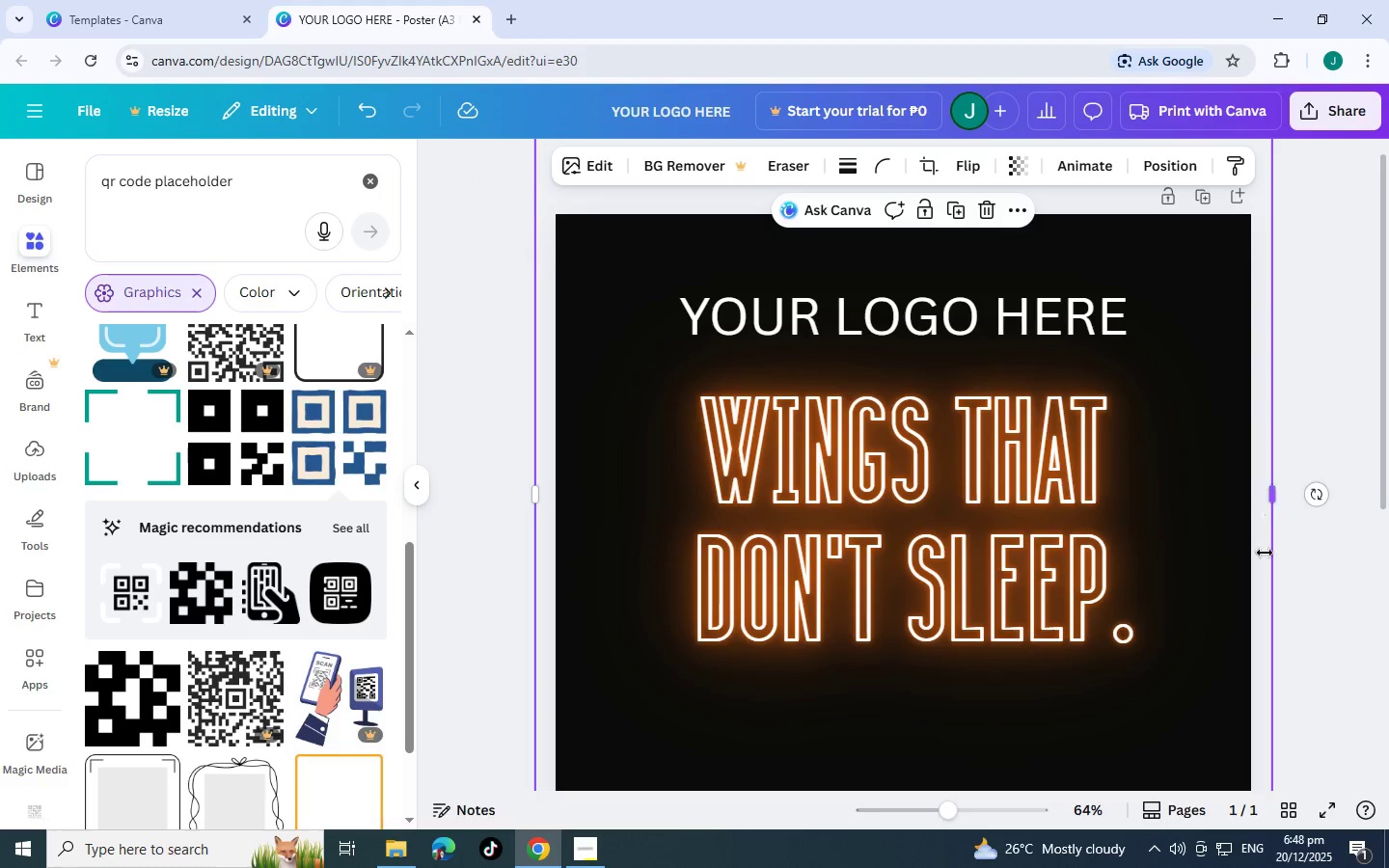 
scroll: coordinate [1160, 662], scroll_direction: up, amount: 1.0
 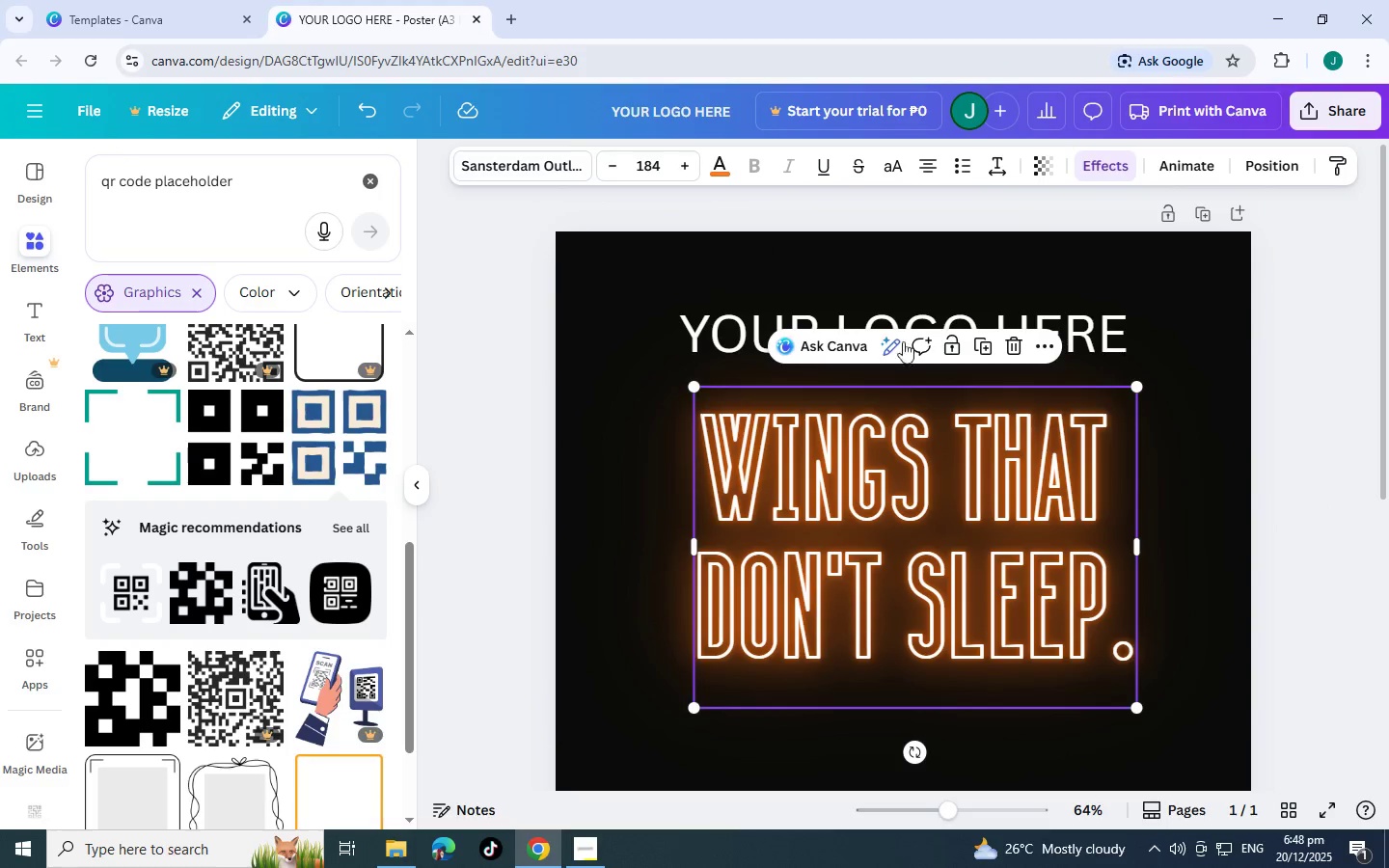 
double_click([905, 337])
 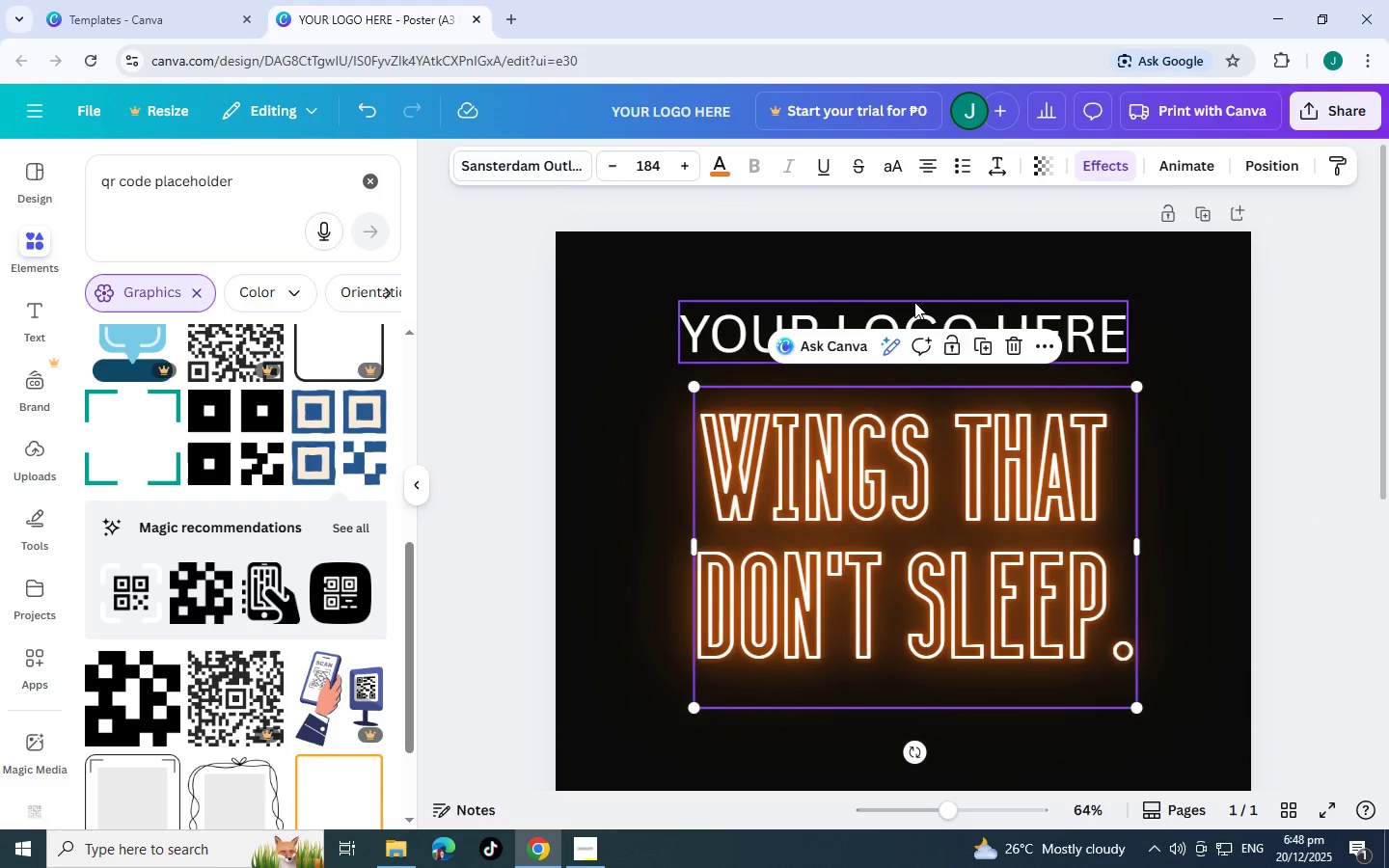 
left_click([914, 303])
 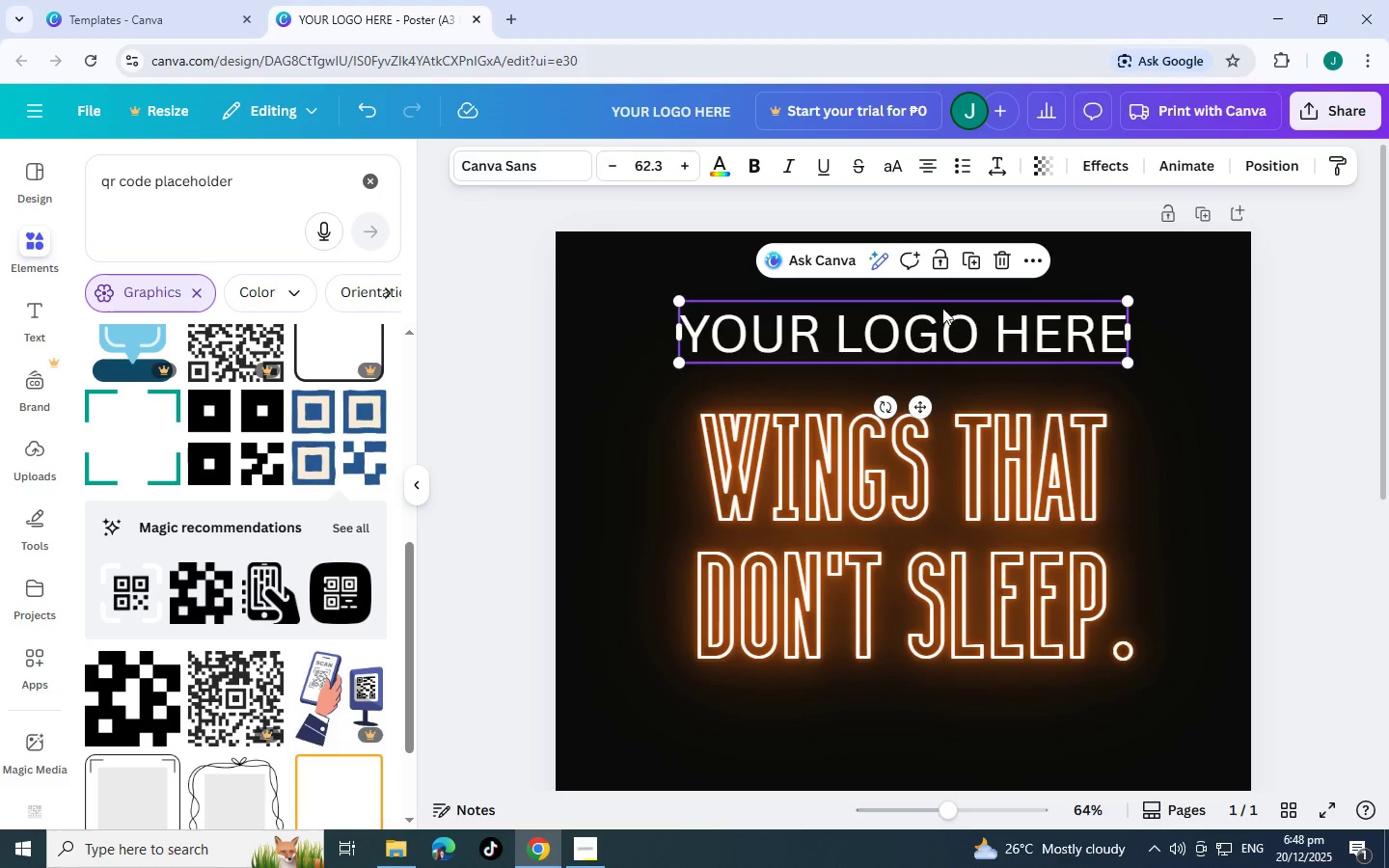 
wait(7.92)
 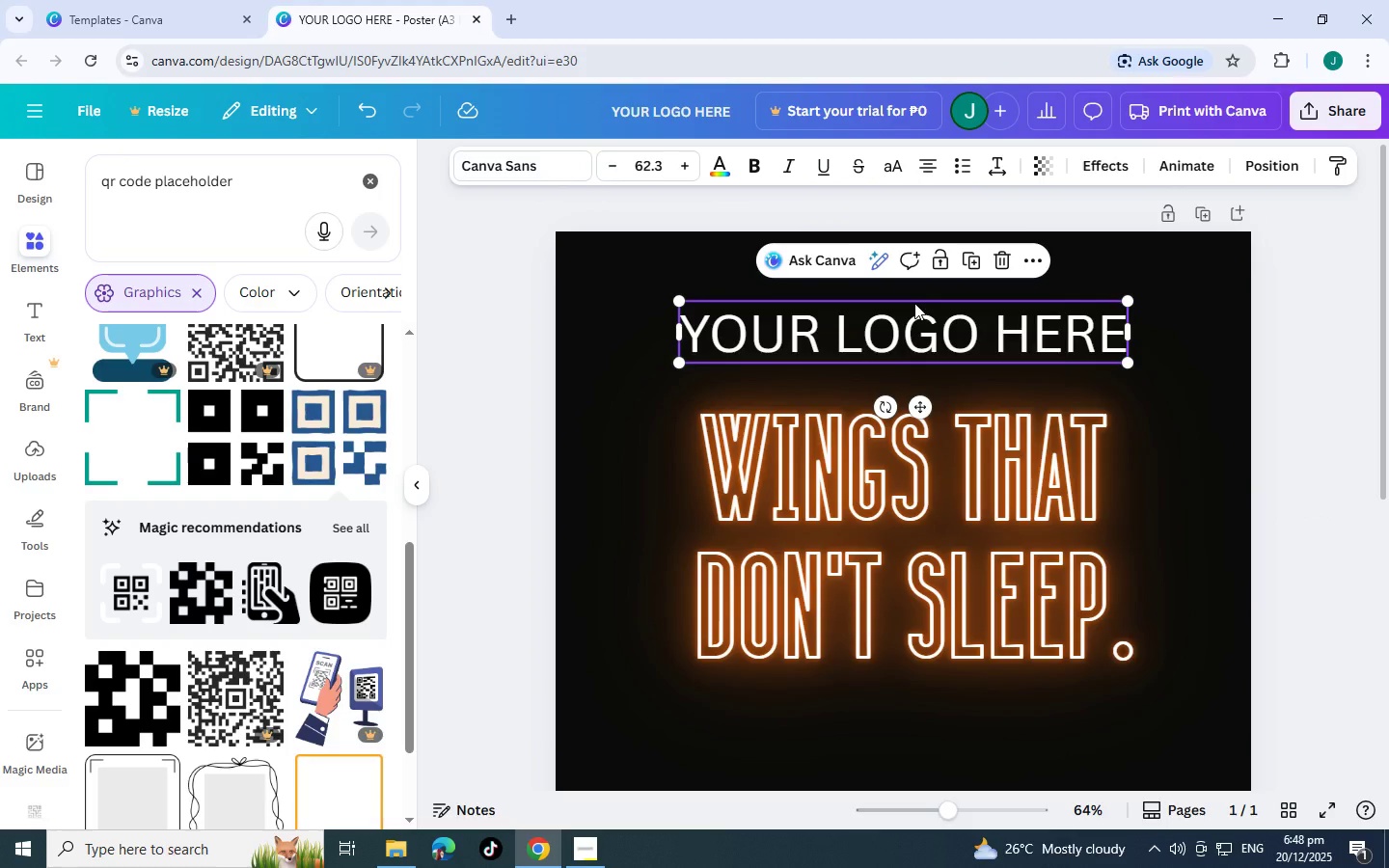 
left_click_drag(start_coordinate=[1130, 300], to_coordinate=[961, 305])
 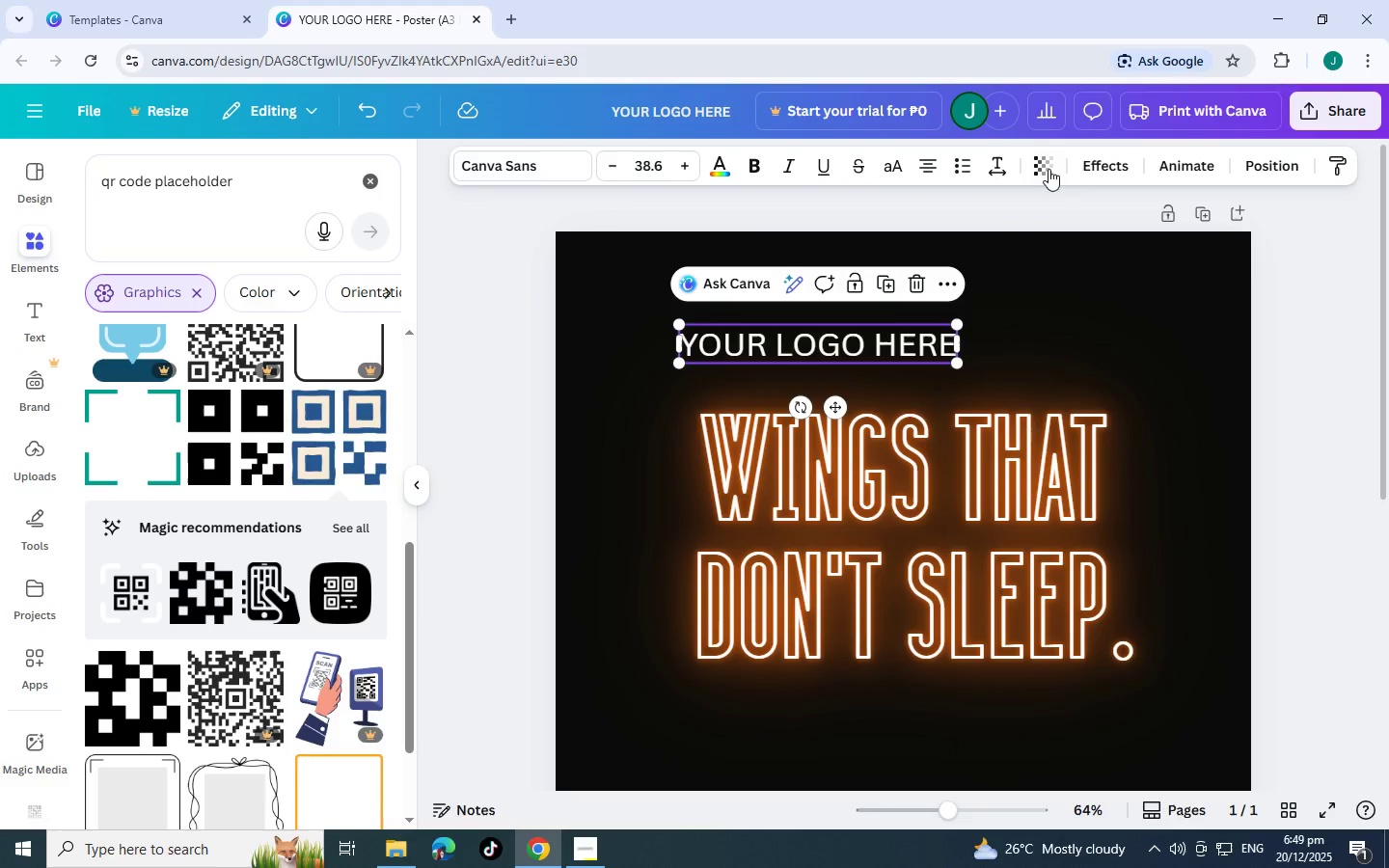 
left_click([1076, 163])
 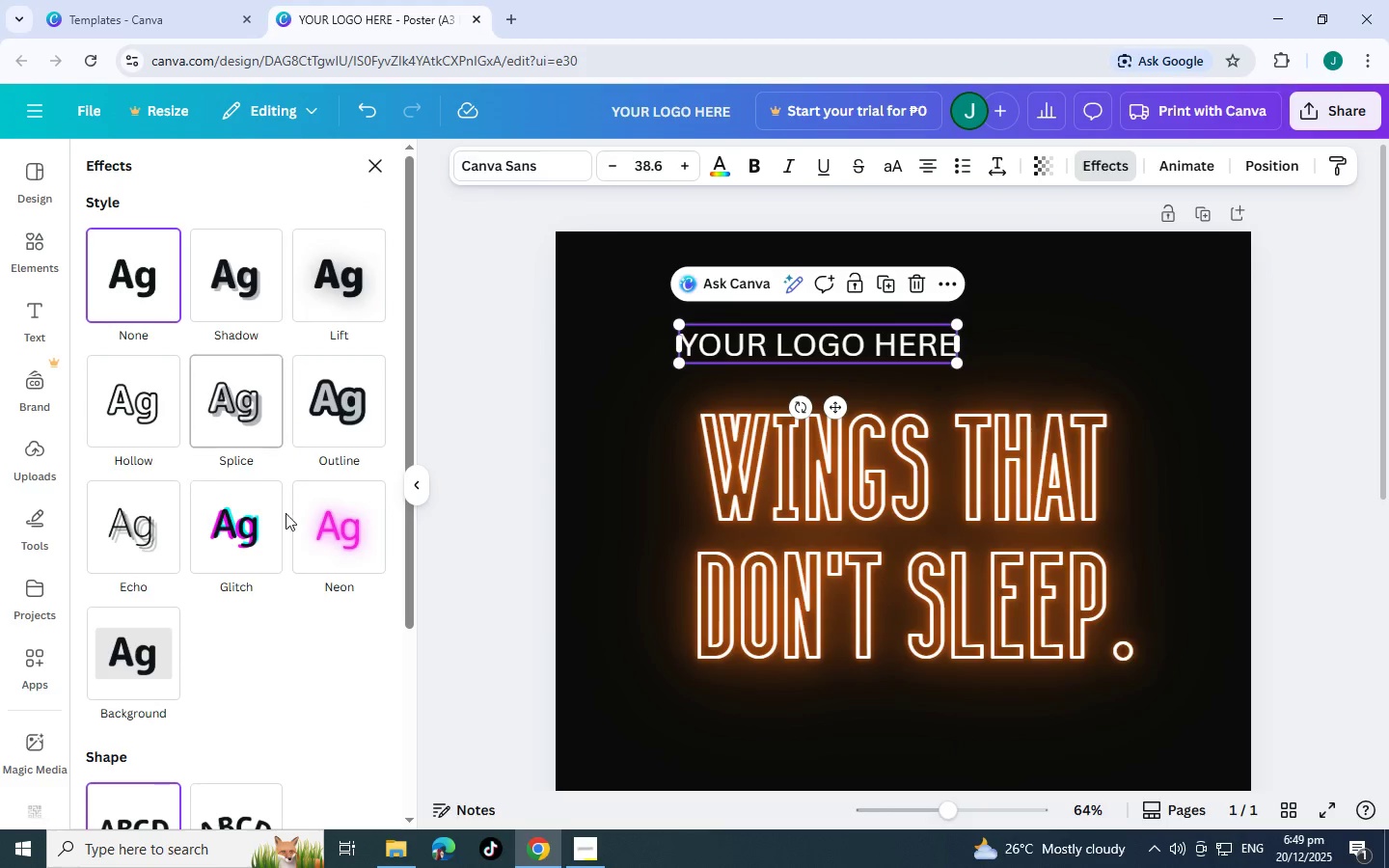 
left_click([345, 509])
 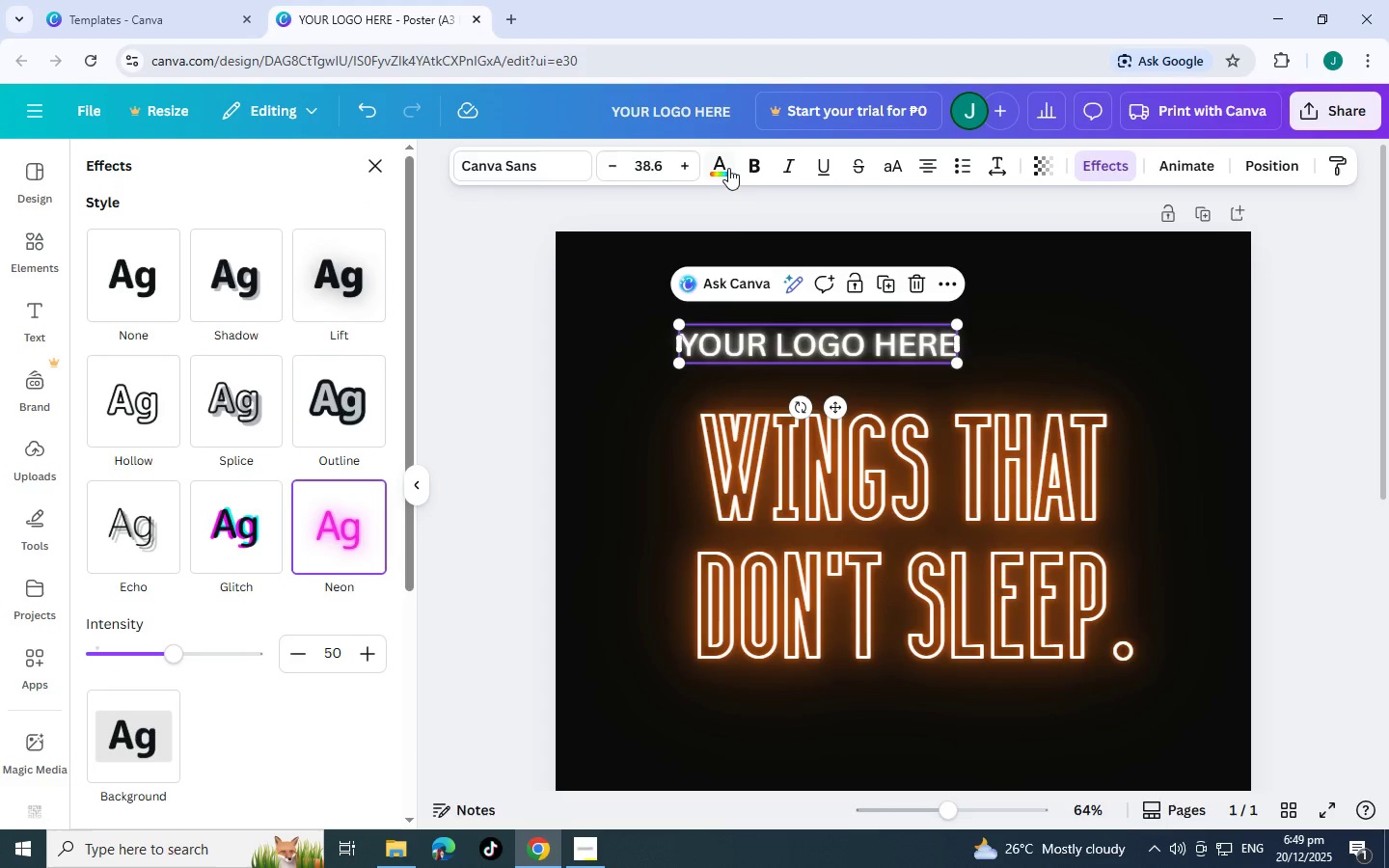 
left_click([725, 167])
 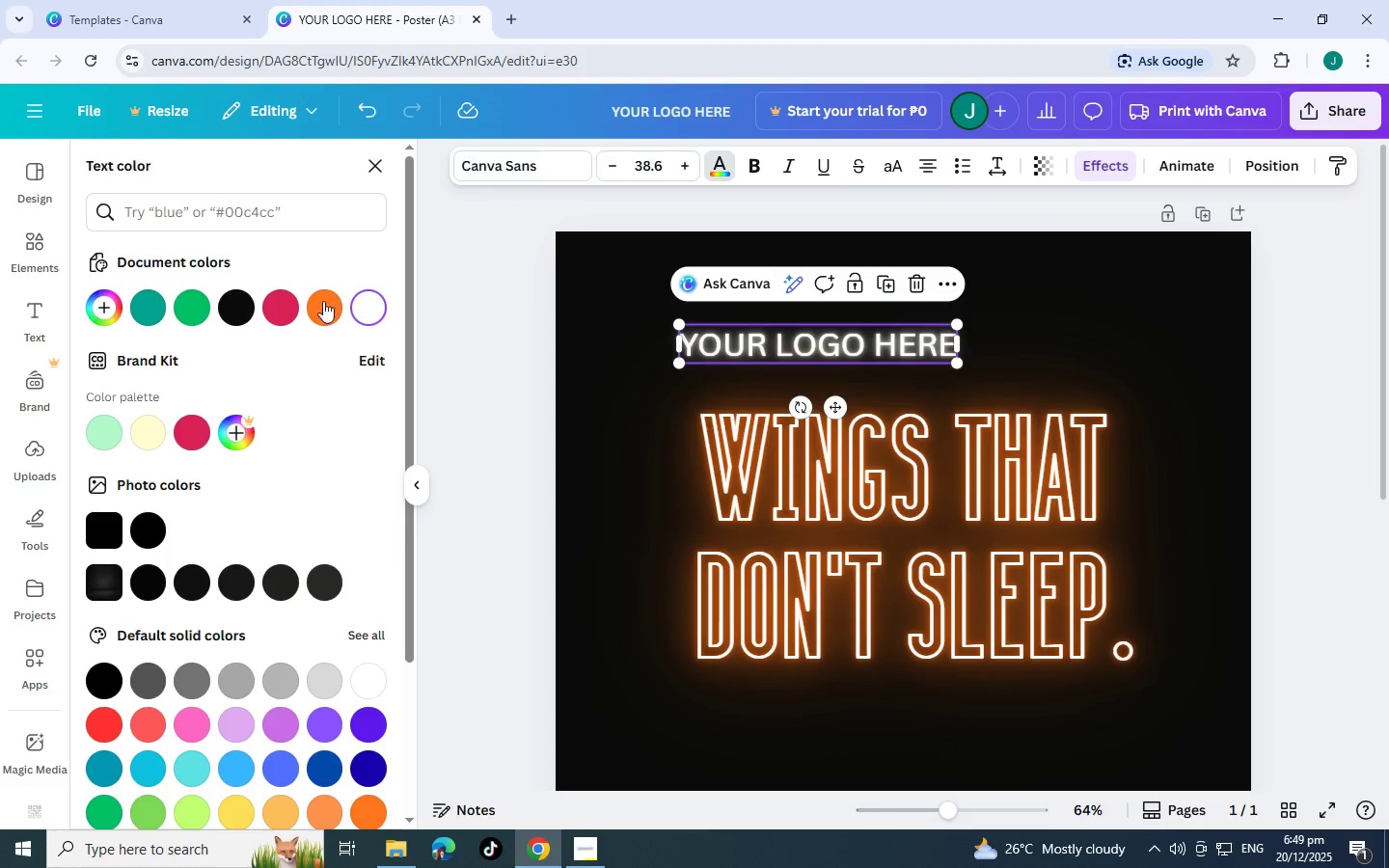 
left_click([334, 296])
 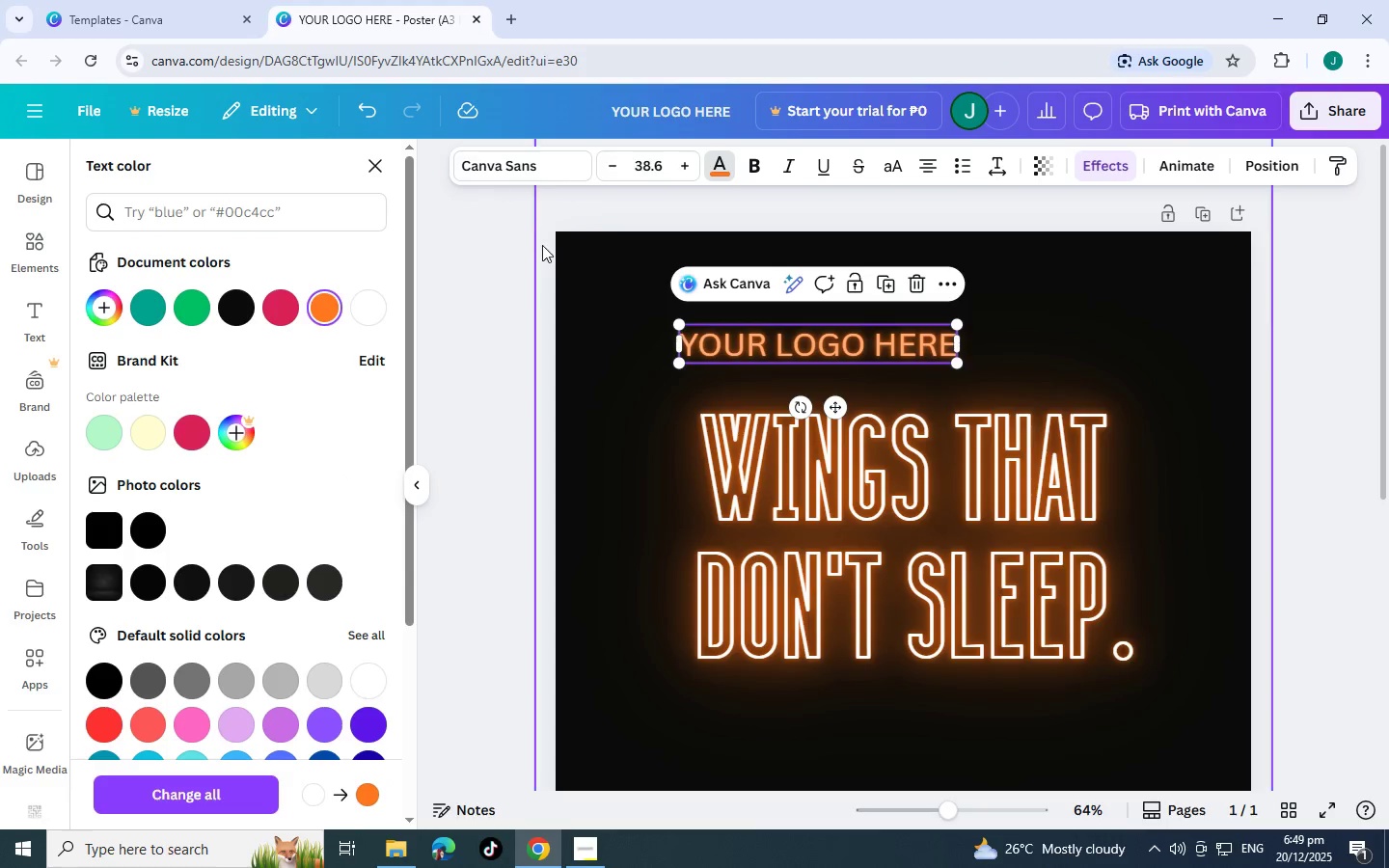 
wait(5.49)
 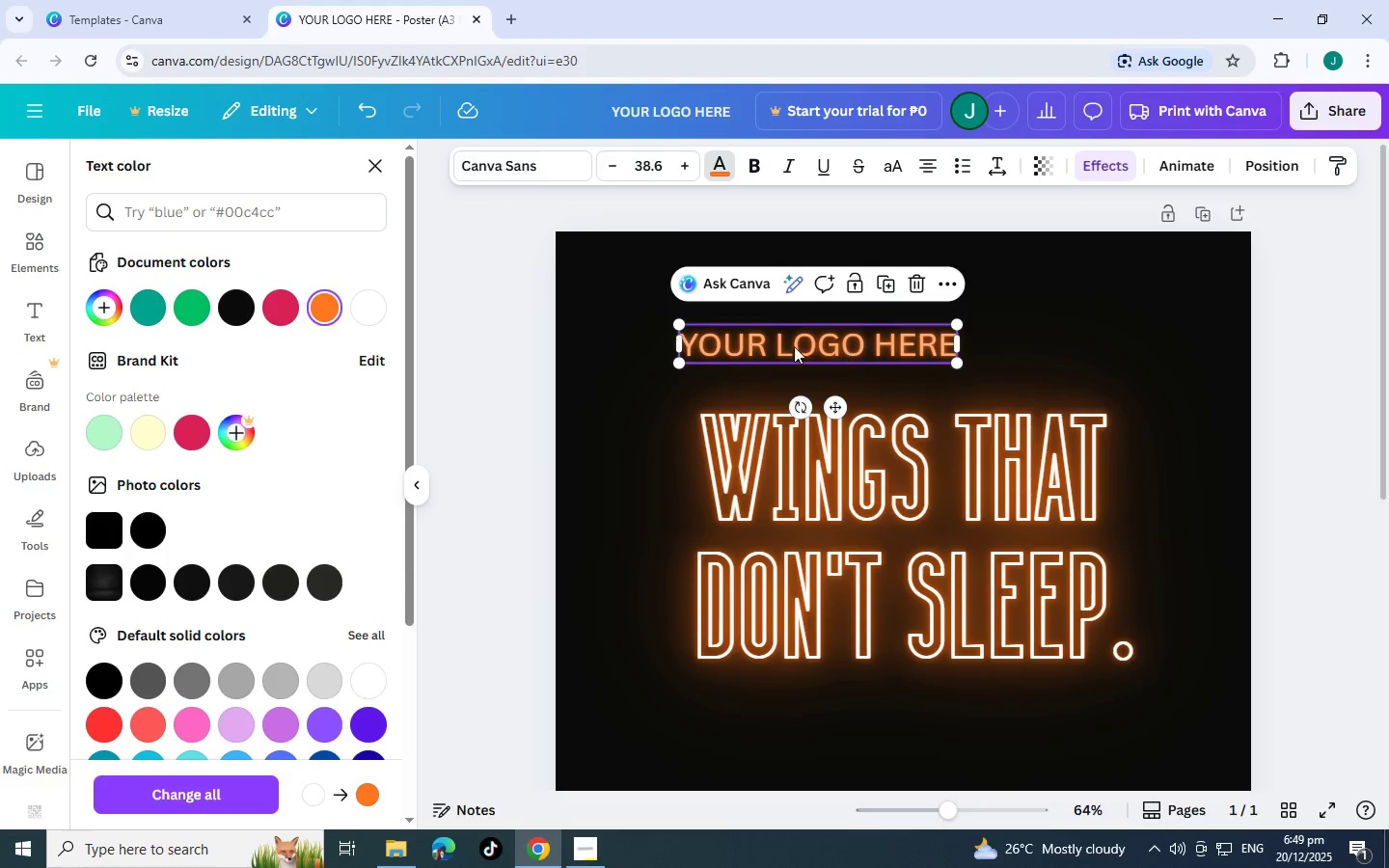 
left_click([1097, 164])
 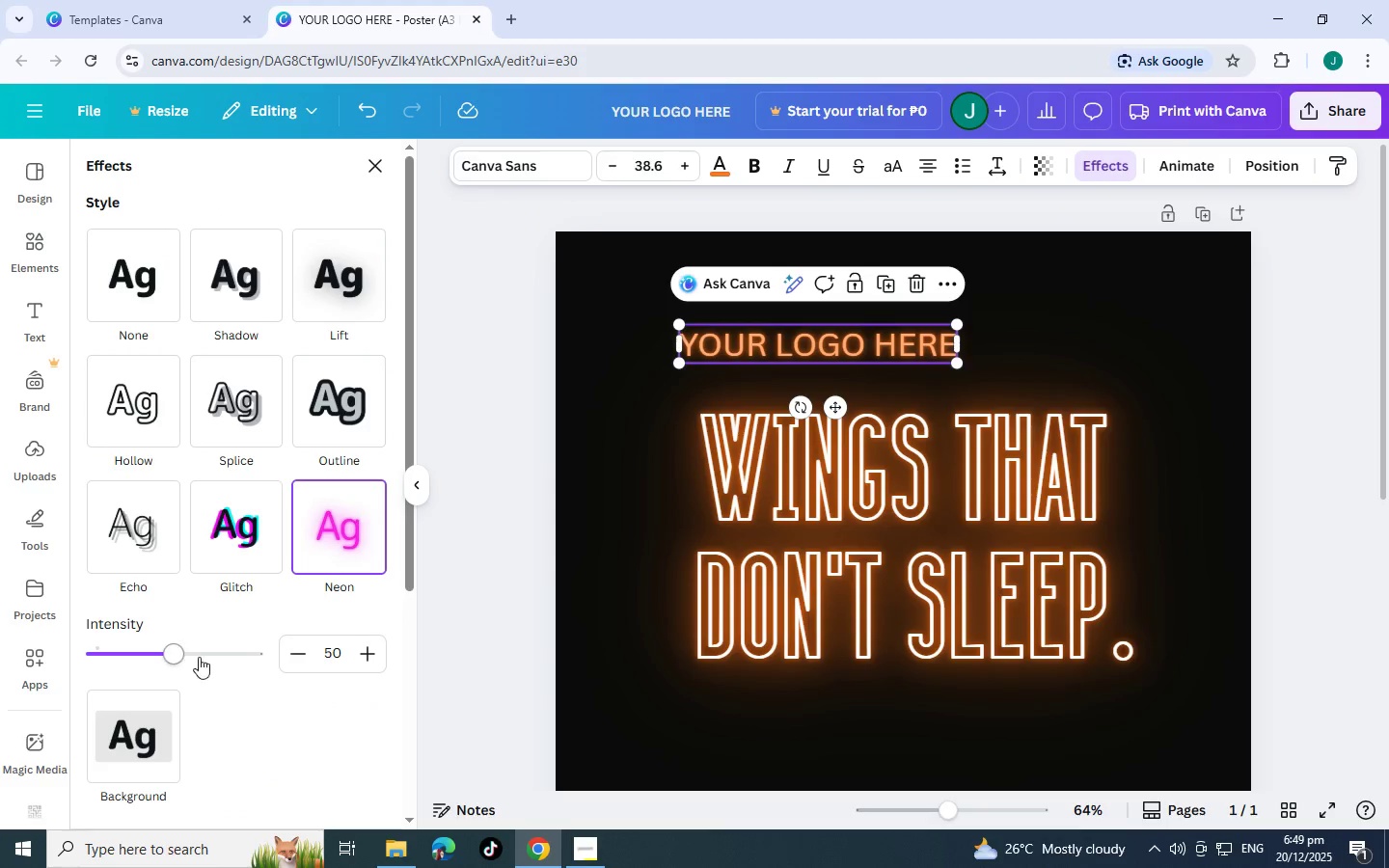 
left_click_drag(start_coordinate=[176, 650], to_coordinate=[0, 625])
 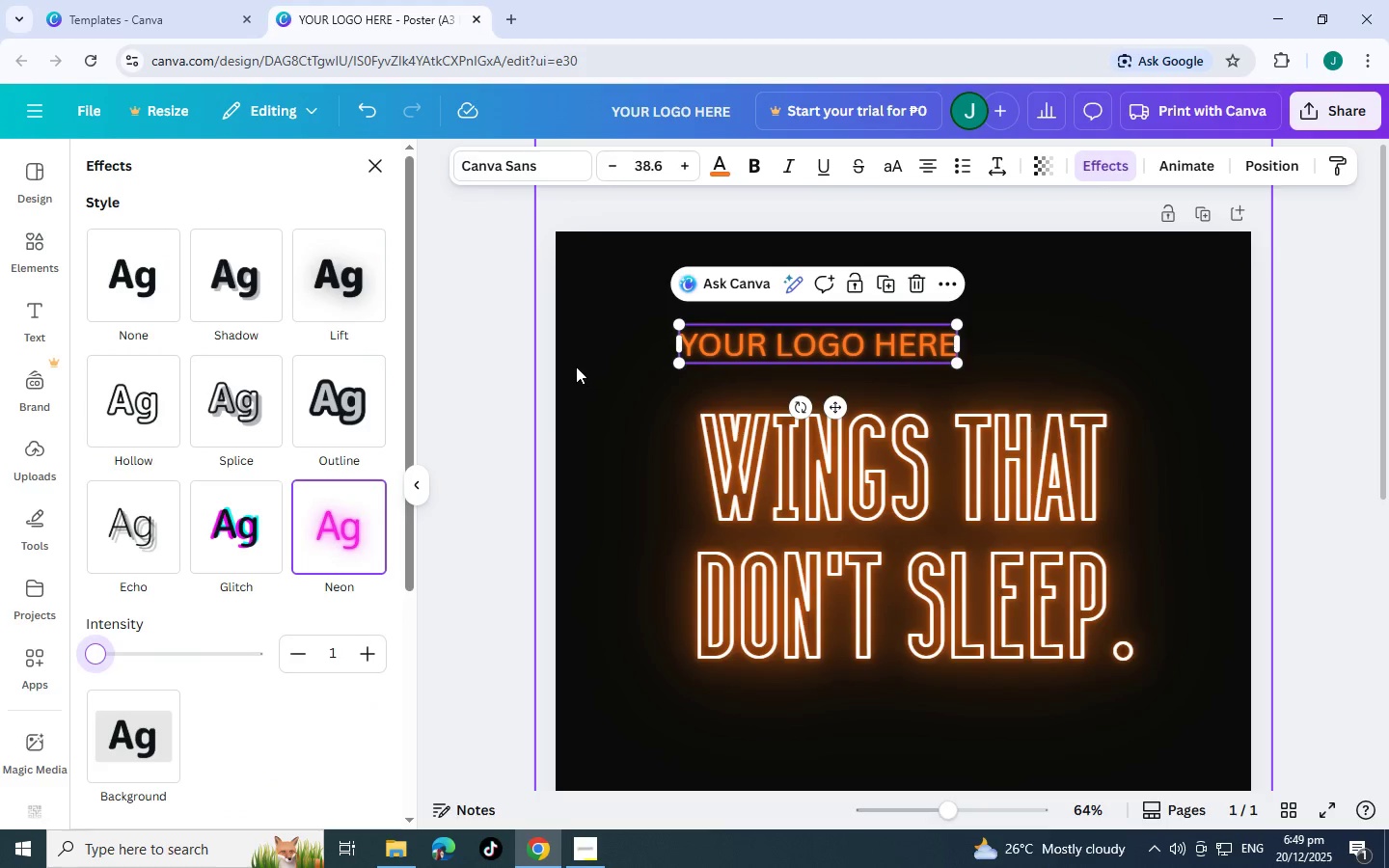 
left_click([573, 366])
 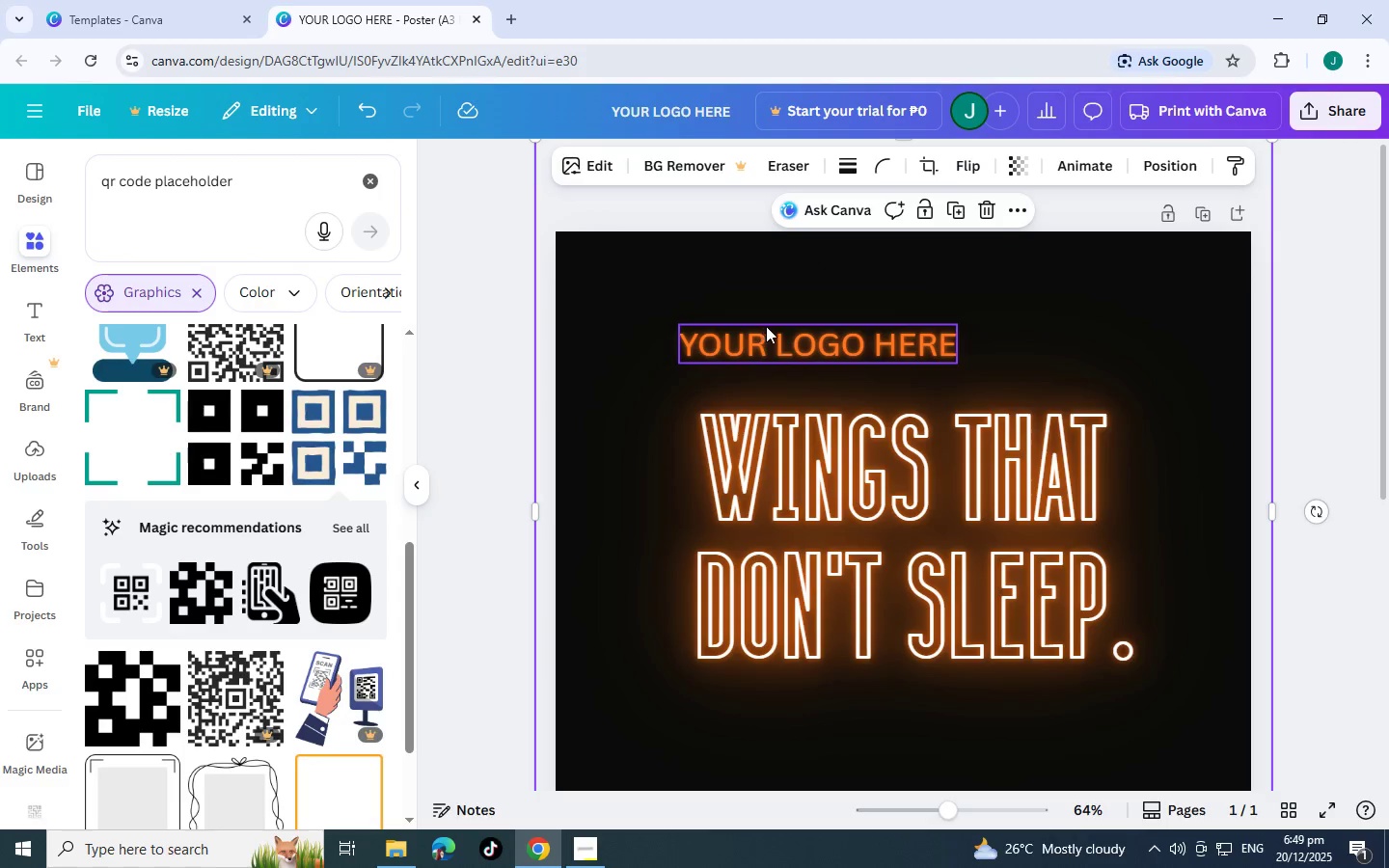 
left_click_drag(start_coordinate=[792, 331], to_coordinate=[868, 303])
 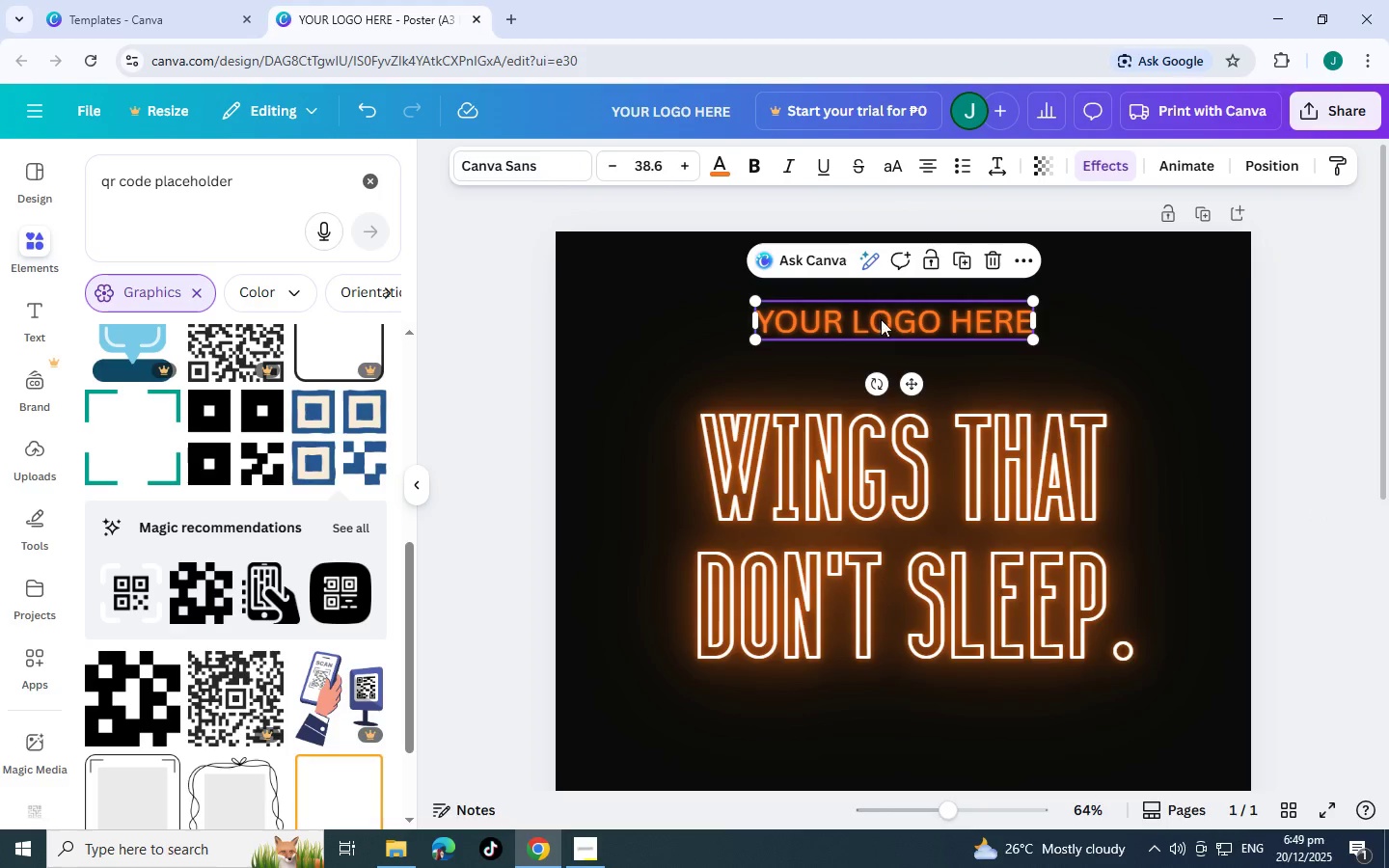 
left_click([881, 319])
 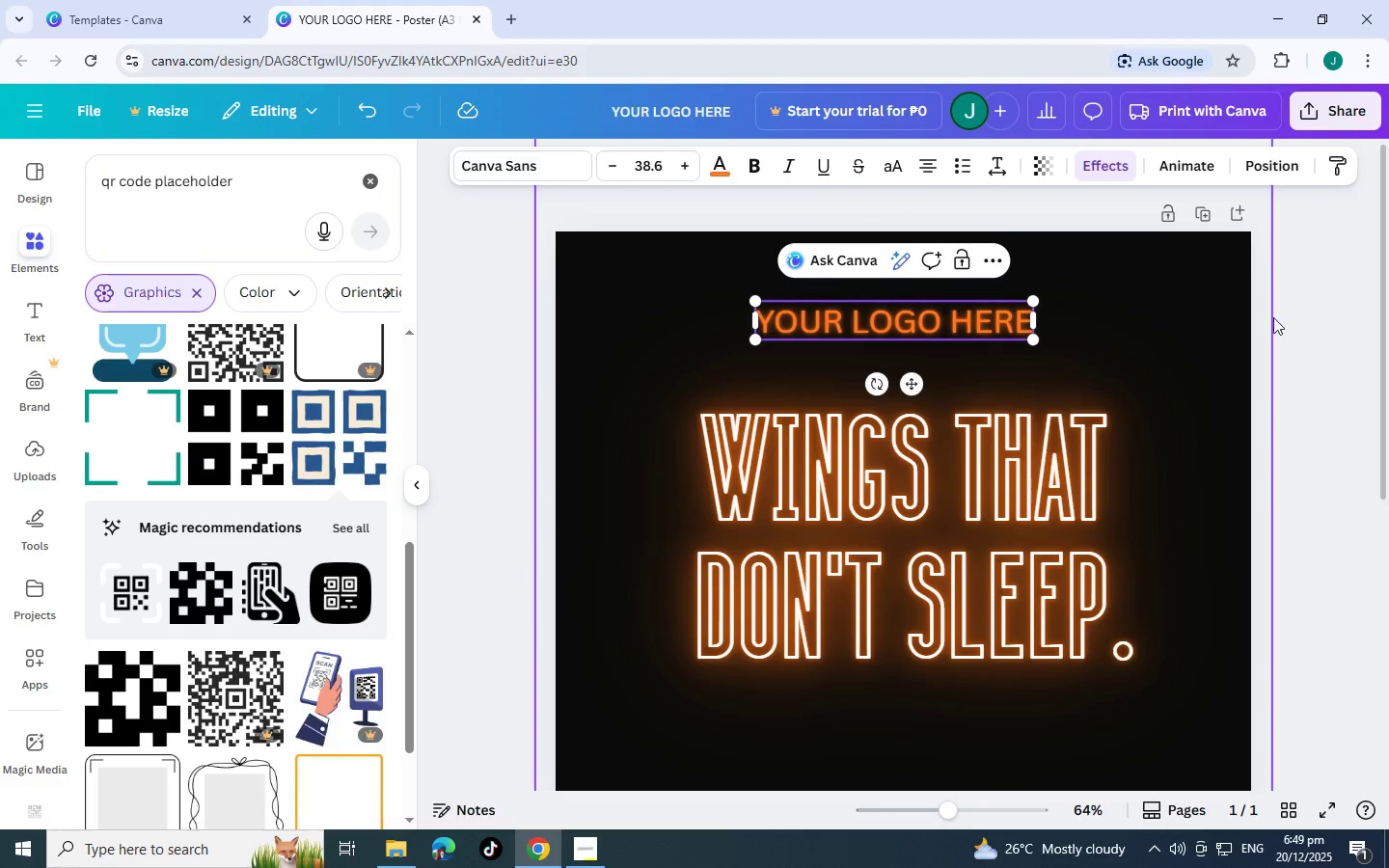 
left_click([1304, 334])
 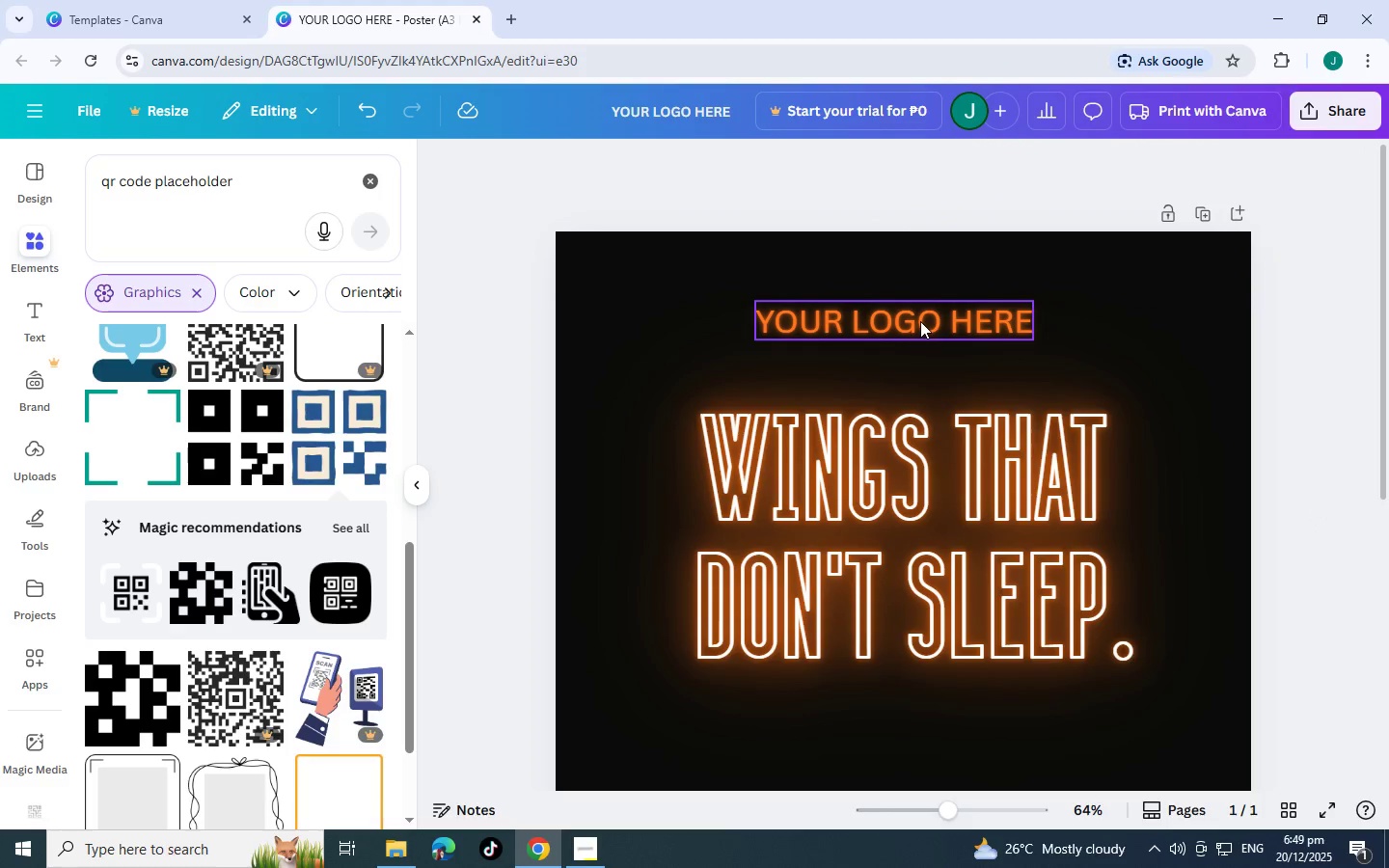 
left_click_drag(start_coordinate=[920, 321], to_coordinate=[920, 307])
 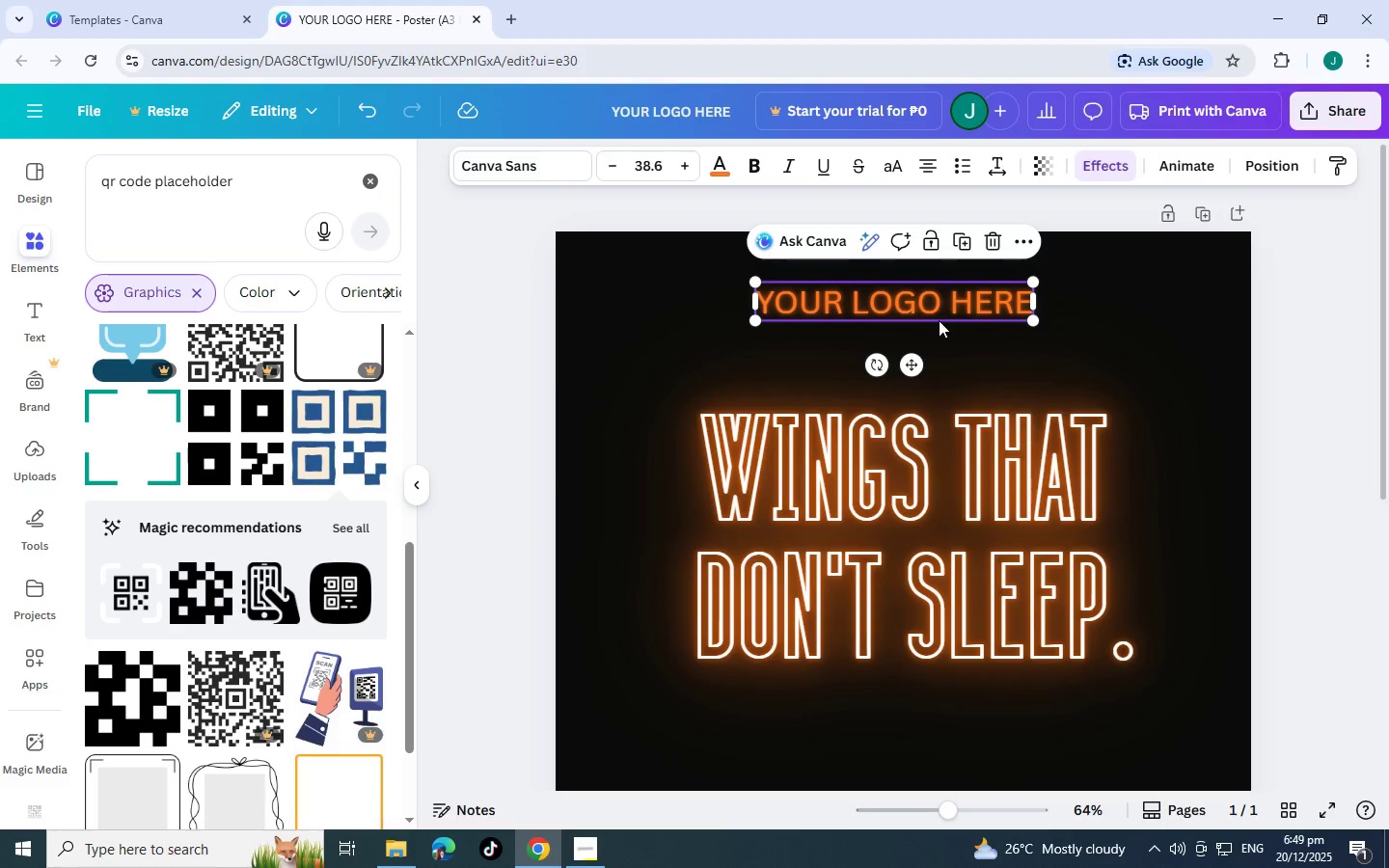 
left_click_drag(start_coordinate=[940, 321], to_coordinate=[949, 321])
 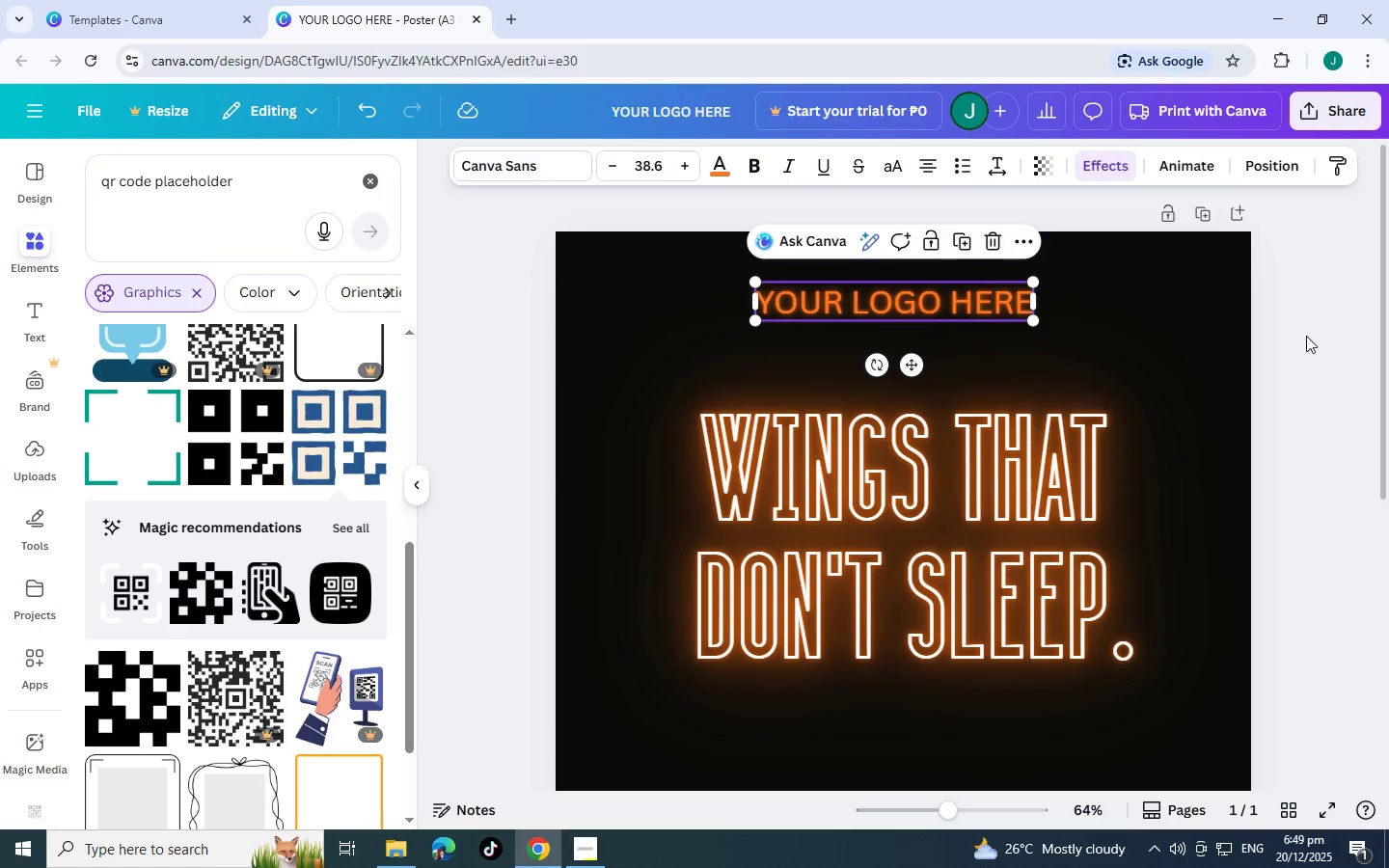 
left_click([1306, 336])
 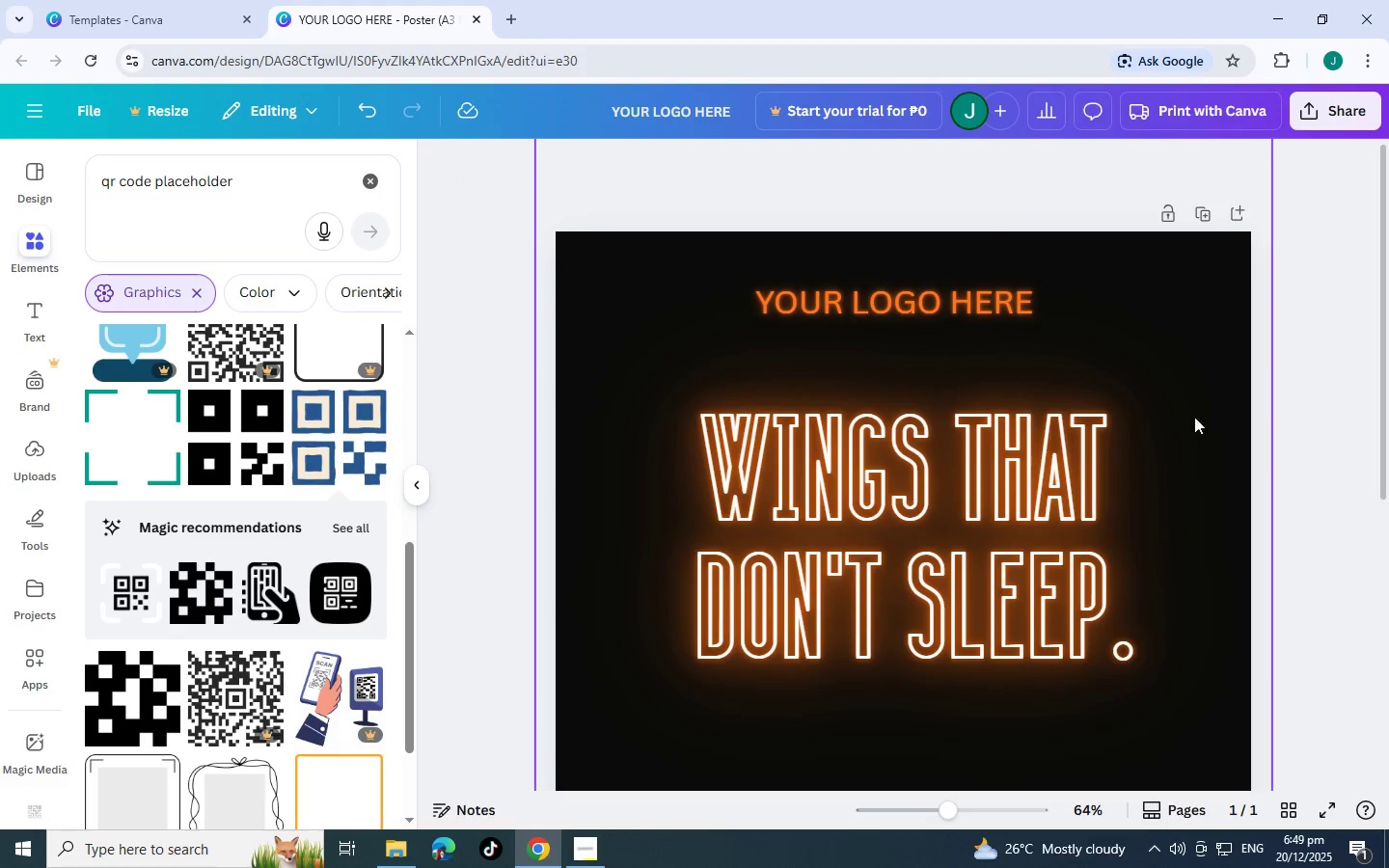 
scroll: coordinate [1101, 534], scroll_direction: down, amount: 5.0
 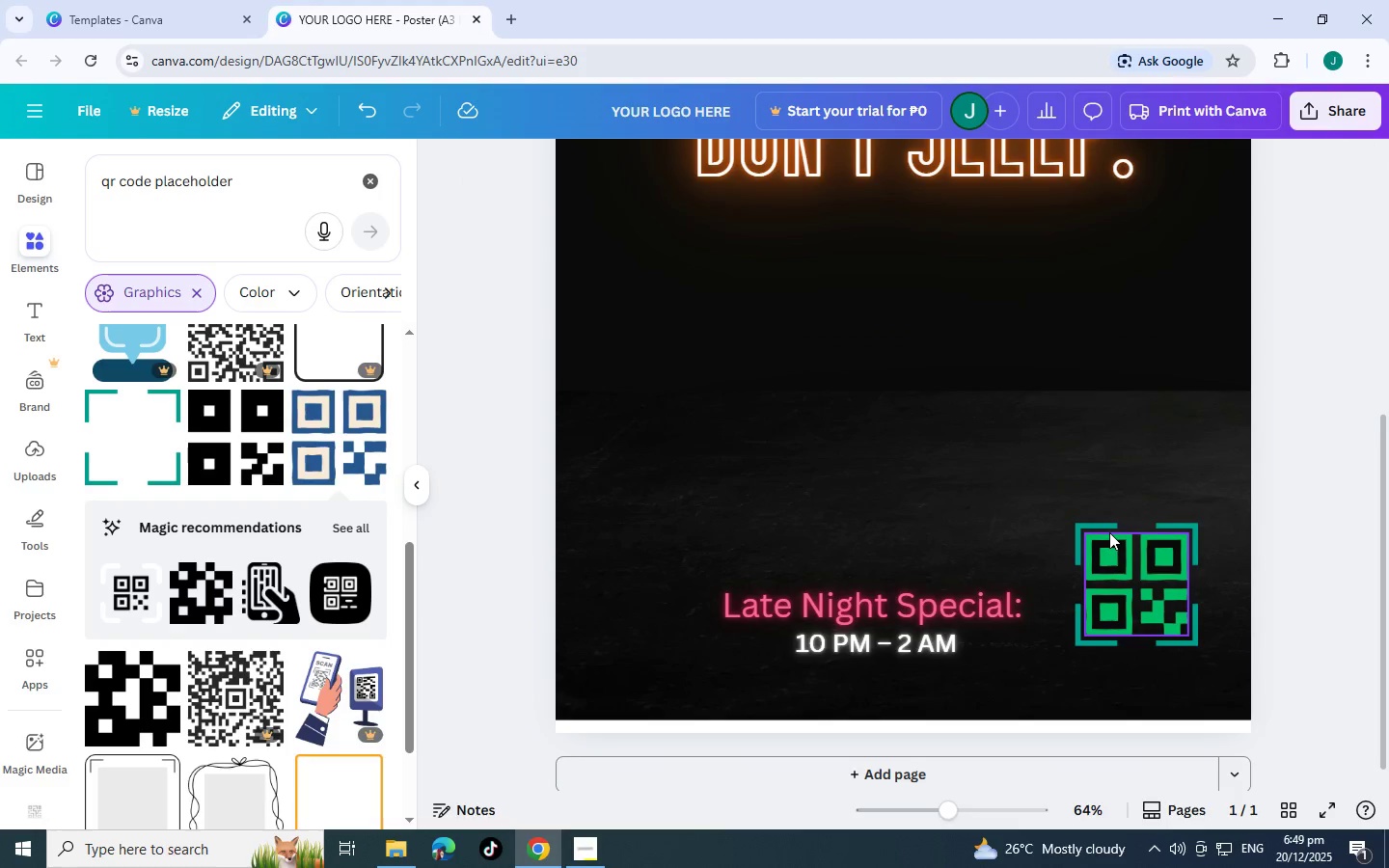 
scroll: coordinate [1102, 532], scroll_direction: up, amount: 3.0
 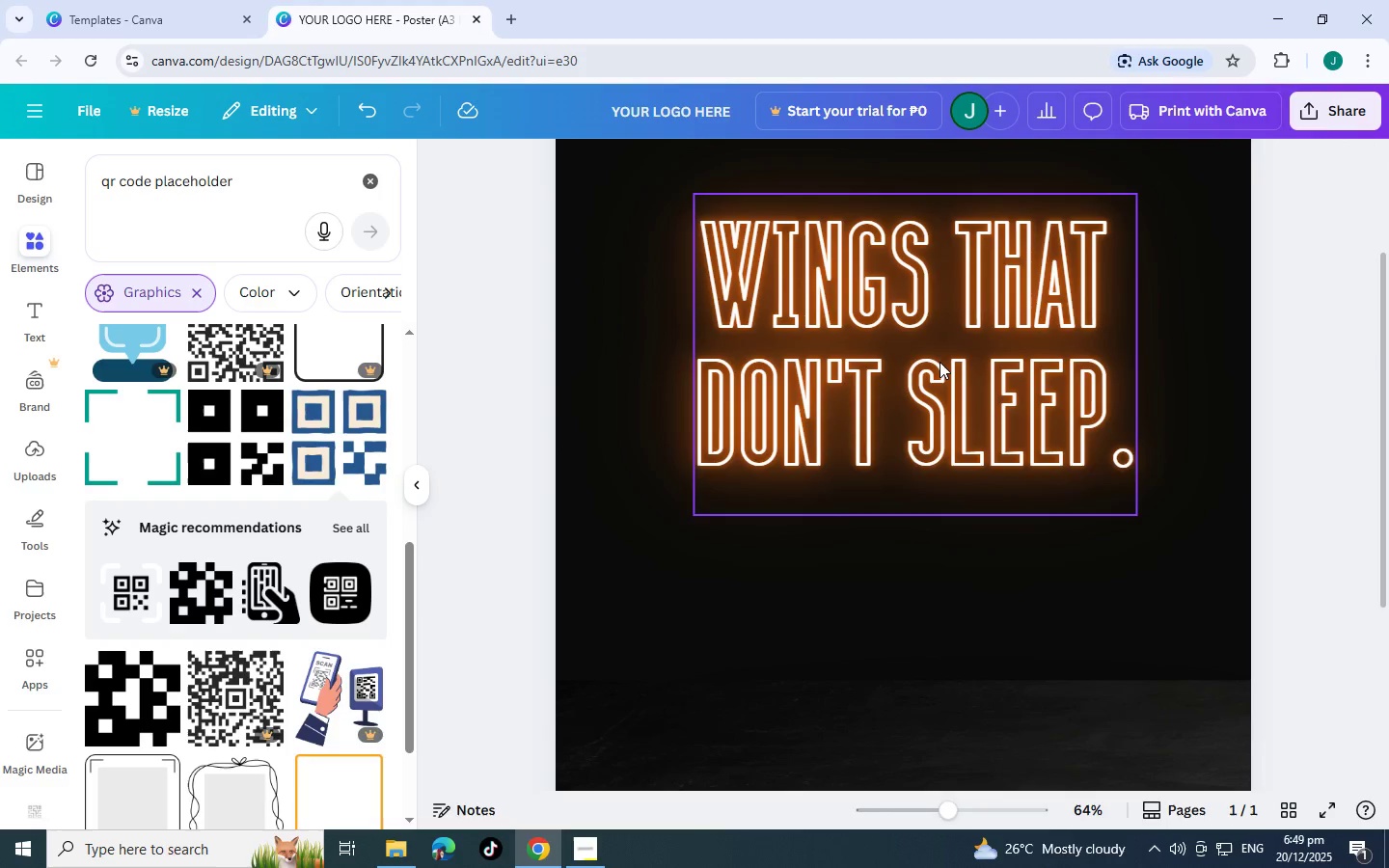 
left_click([940, 362])
 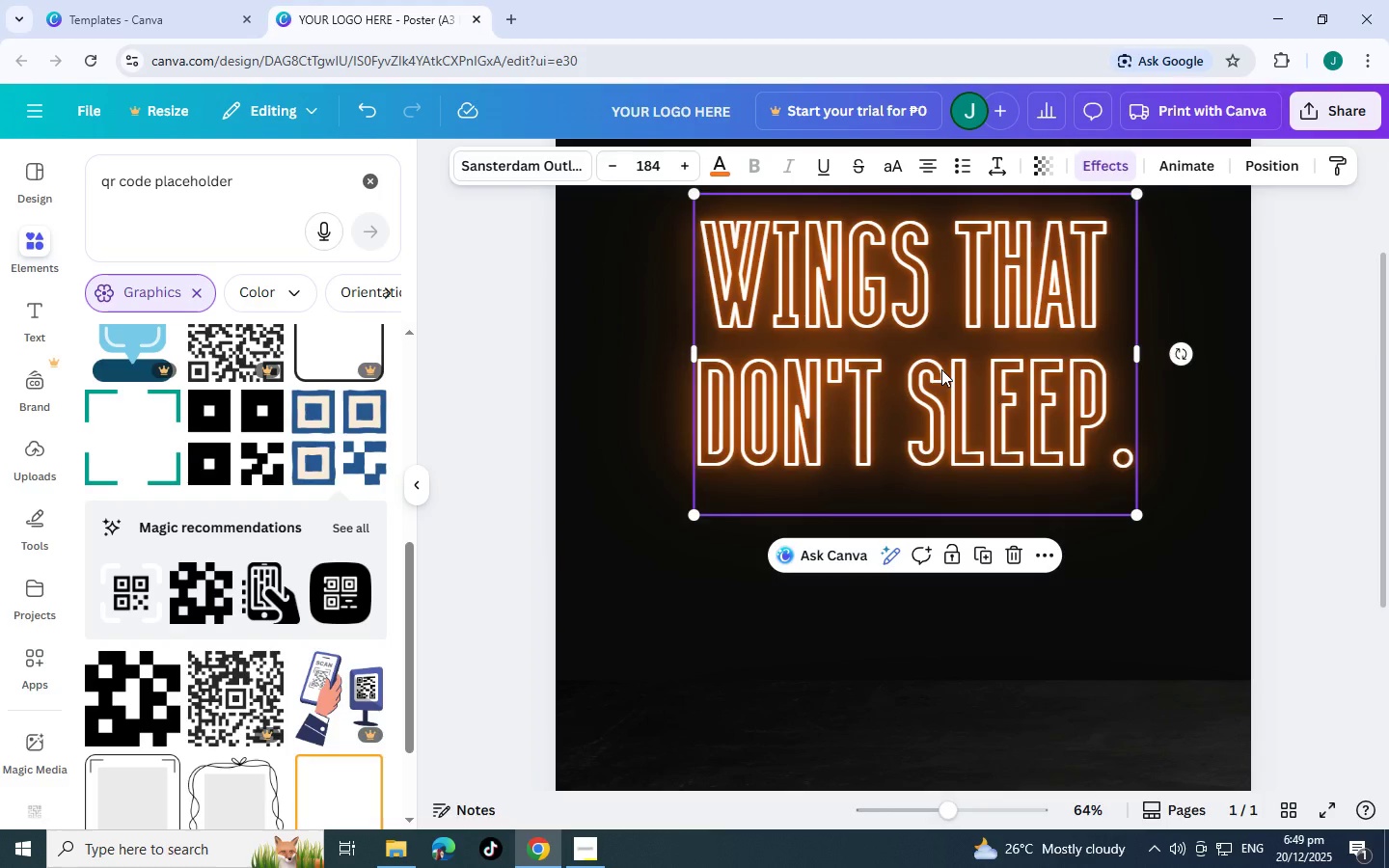 
left_click_drag(start_coordinate=[941, 369], to_coordinate=[946, 340])
 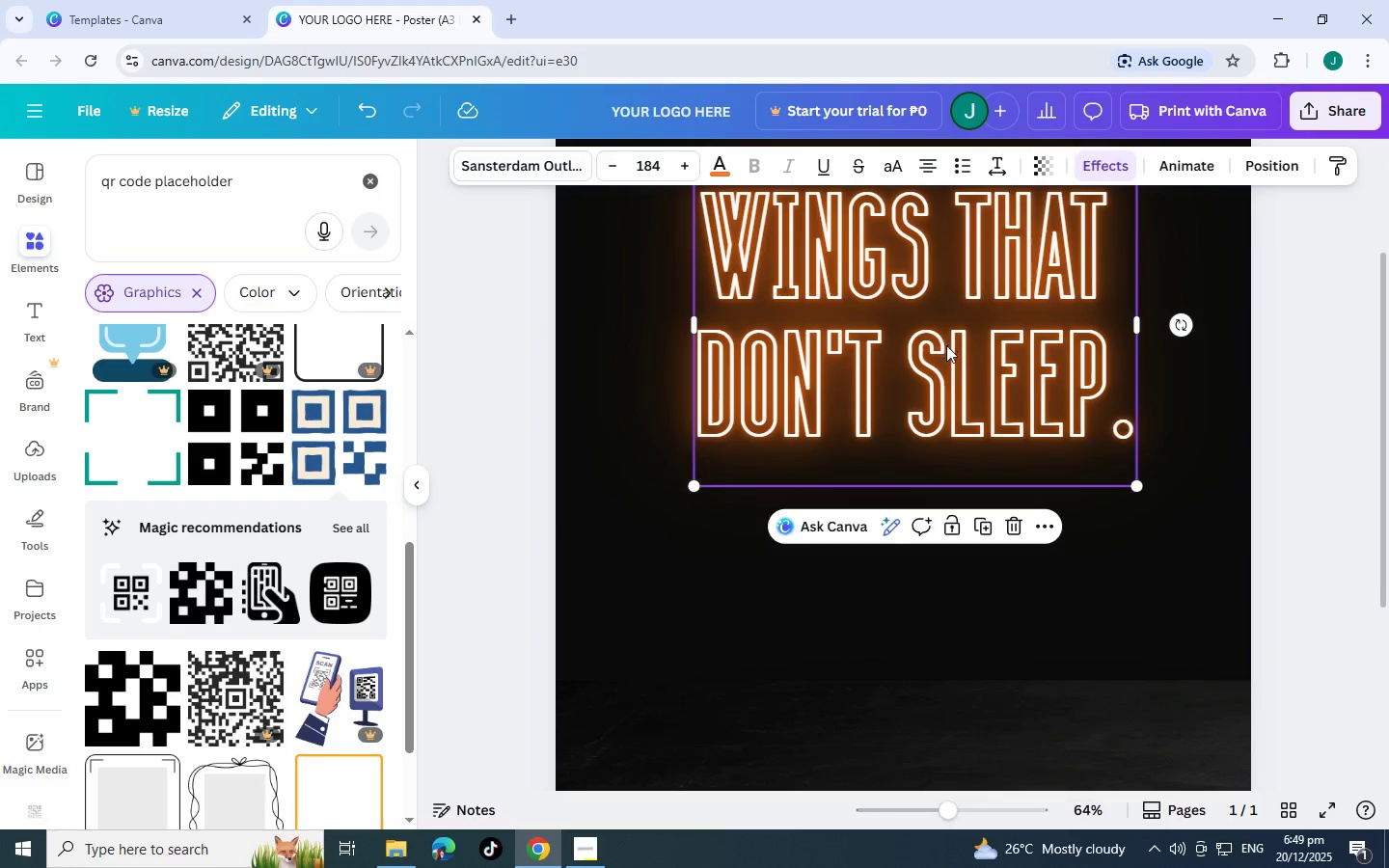 
scroll: coordinate [946, 345], scroll_direction: up, amount: 3.0
 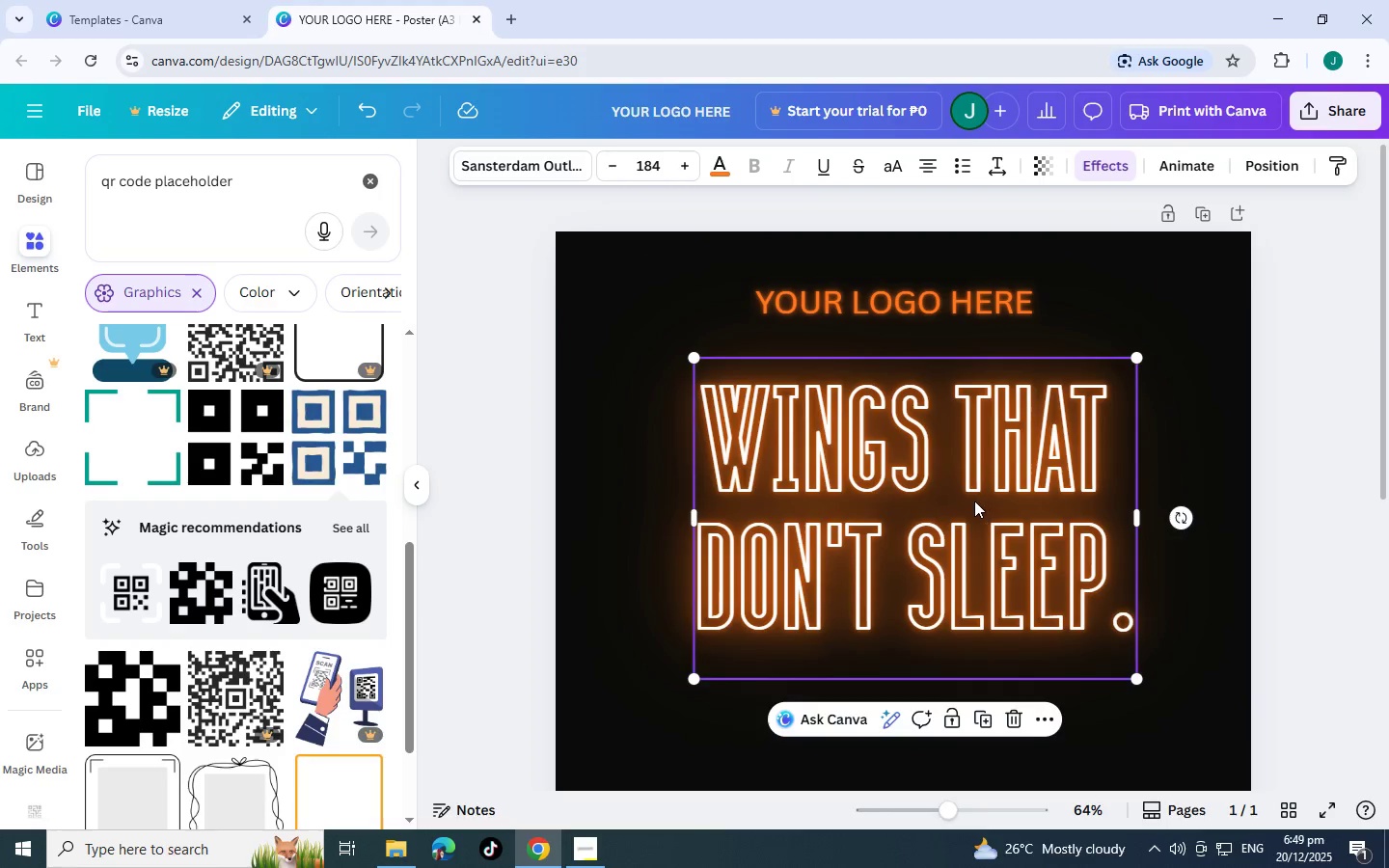 
left_click_drag(start_coordinate=[974, 501], to_coordinate=[975, 484])
 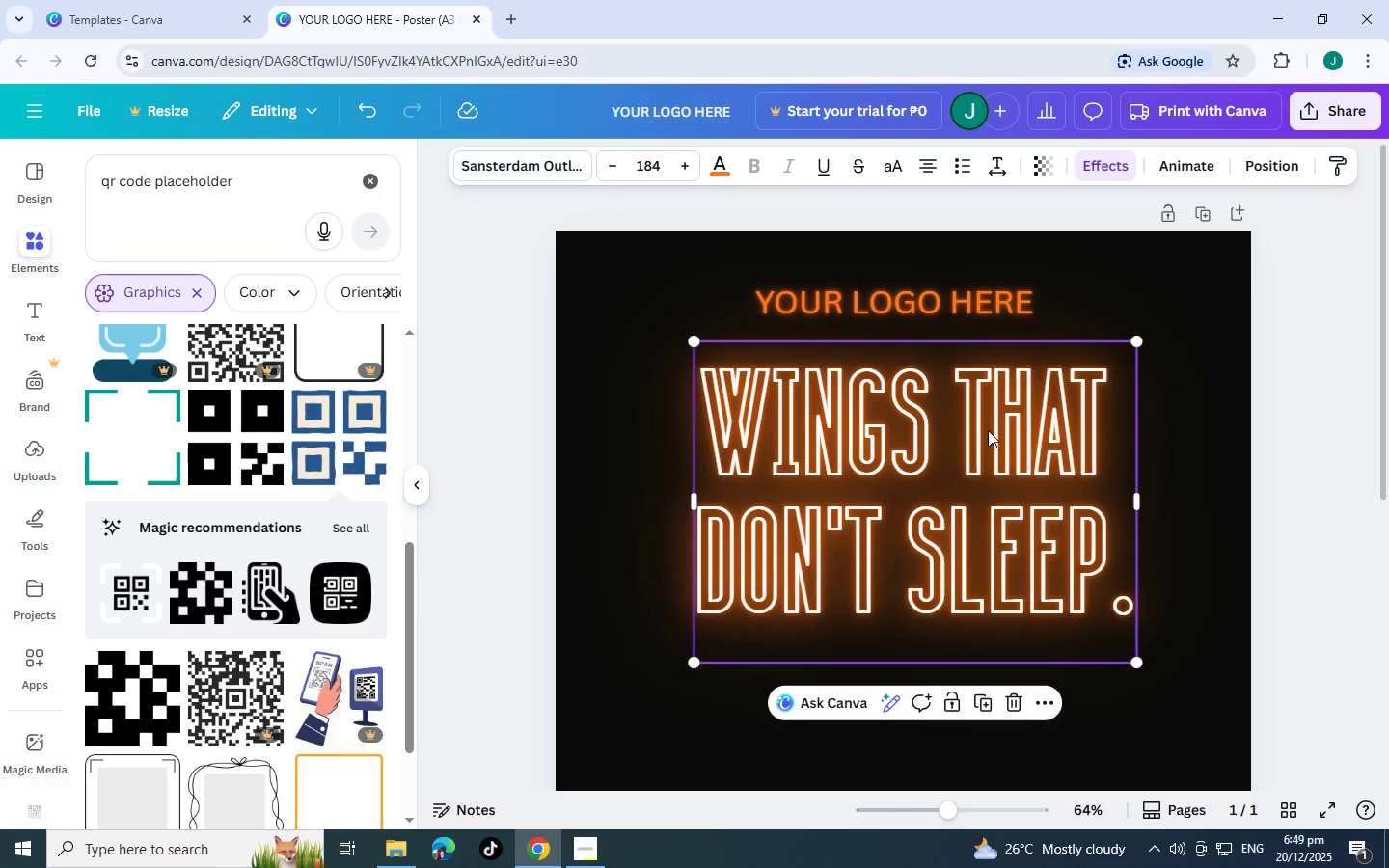 
wait(10.76)
 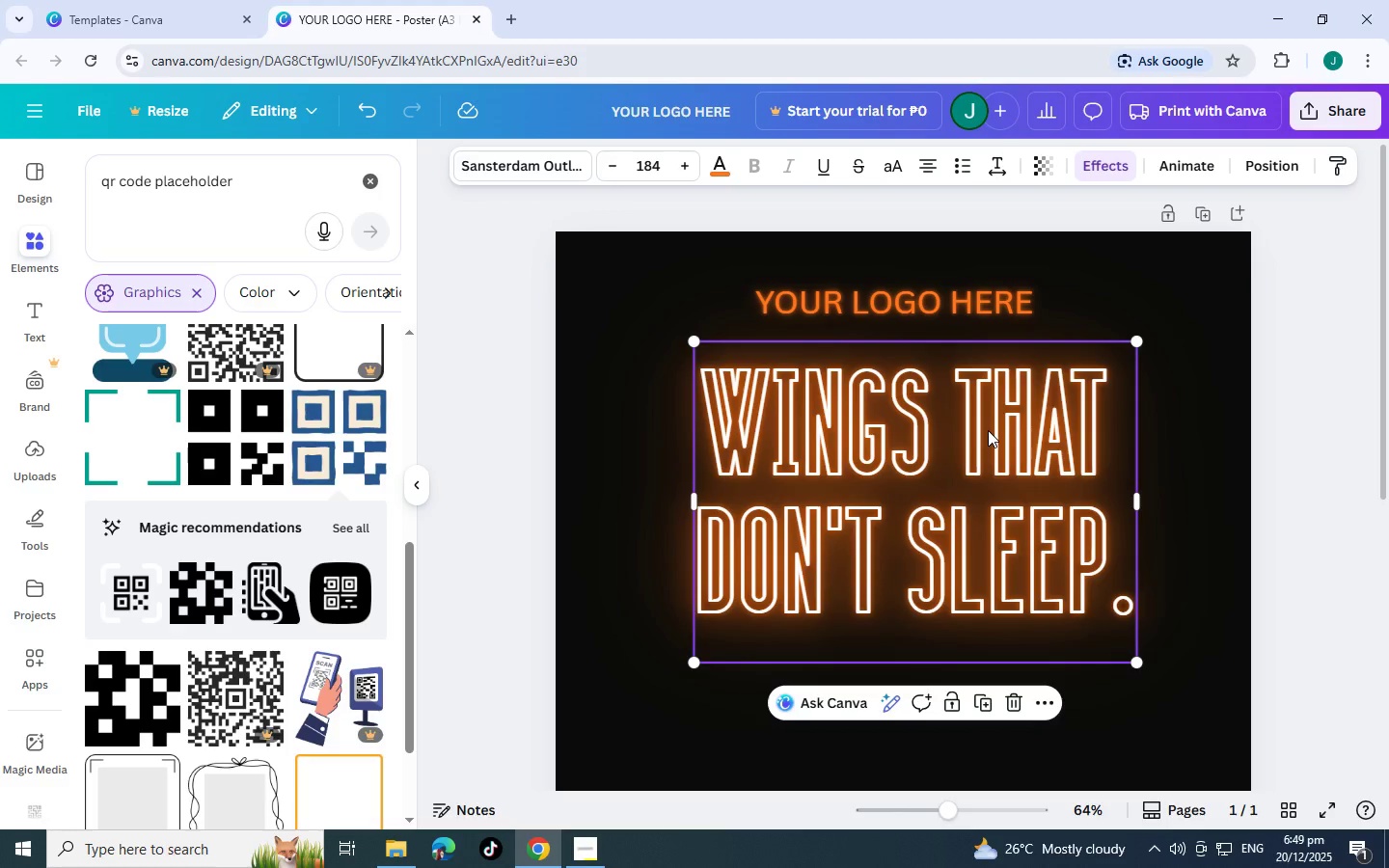 
scroll: coordinate [975, 454], scroll_direction: down, amount: 4.0
 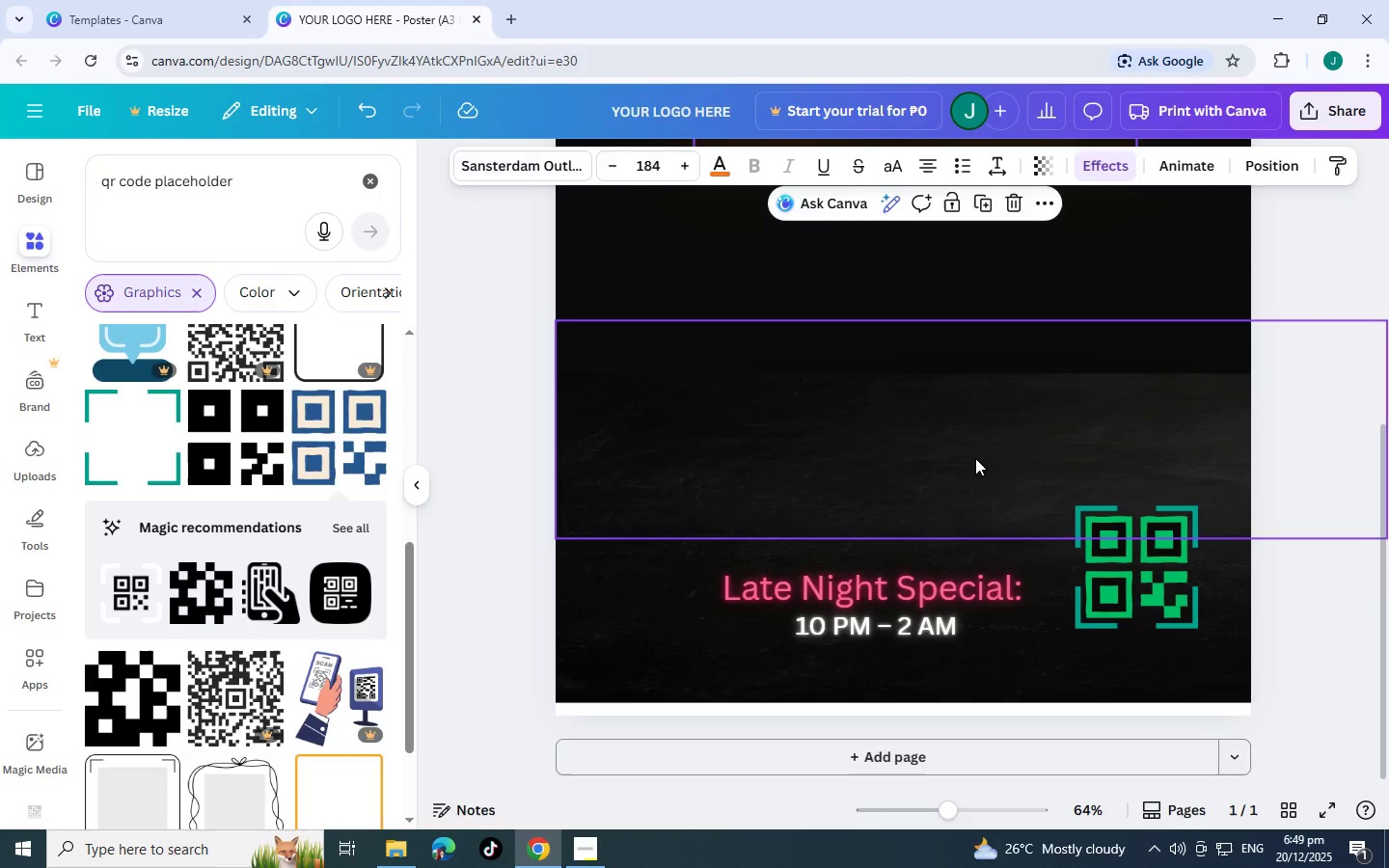 
scroll: coordinate [975, 458], scroll_direction: up, amount: 1.0
 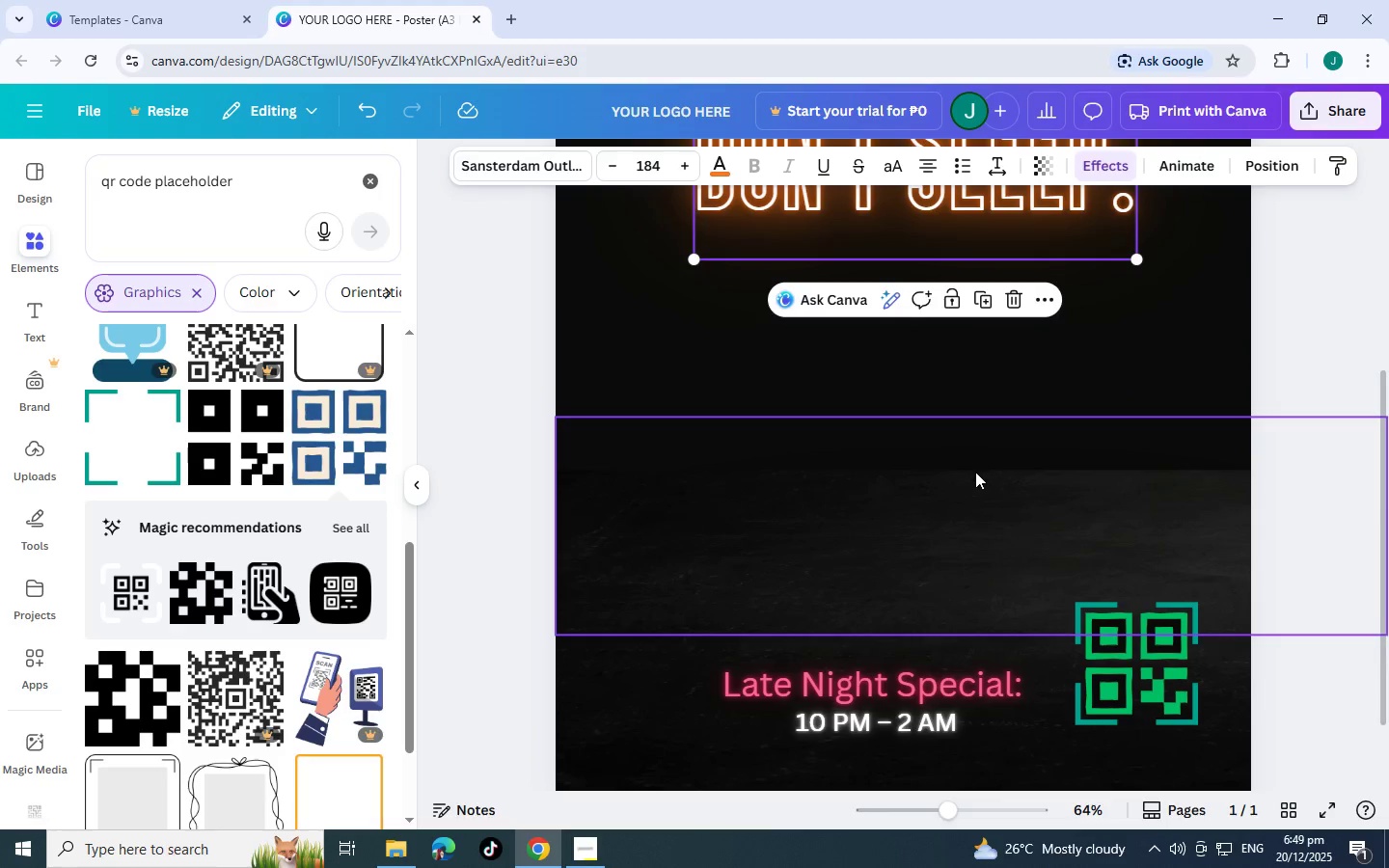 
scroll: coordinate [975, 475], scroll_direction: down, amount: 2.0
 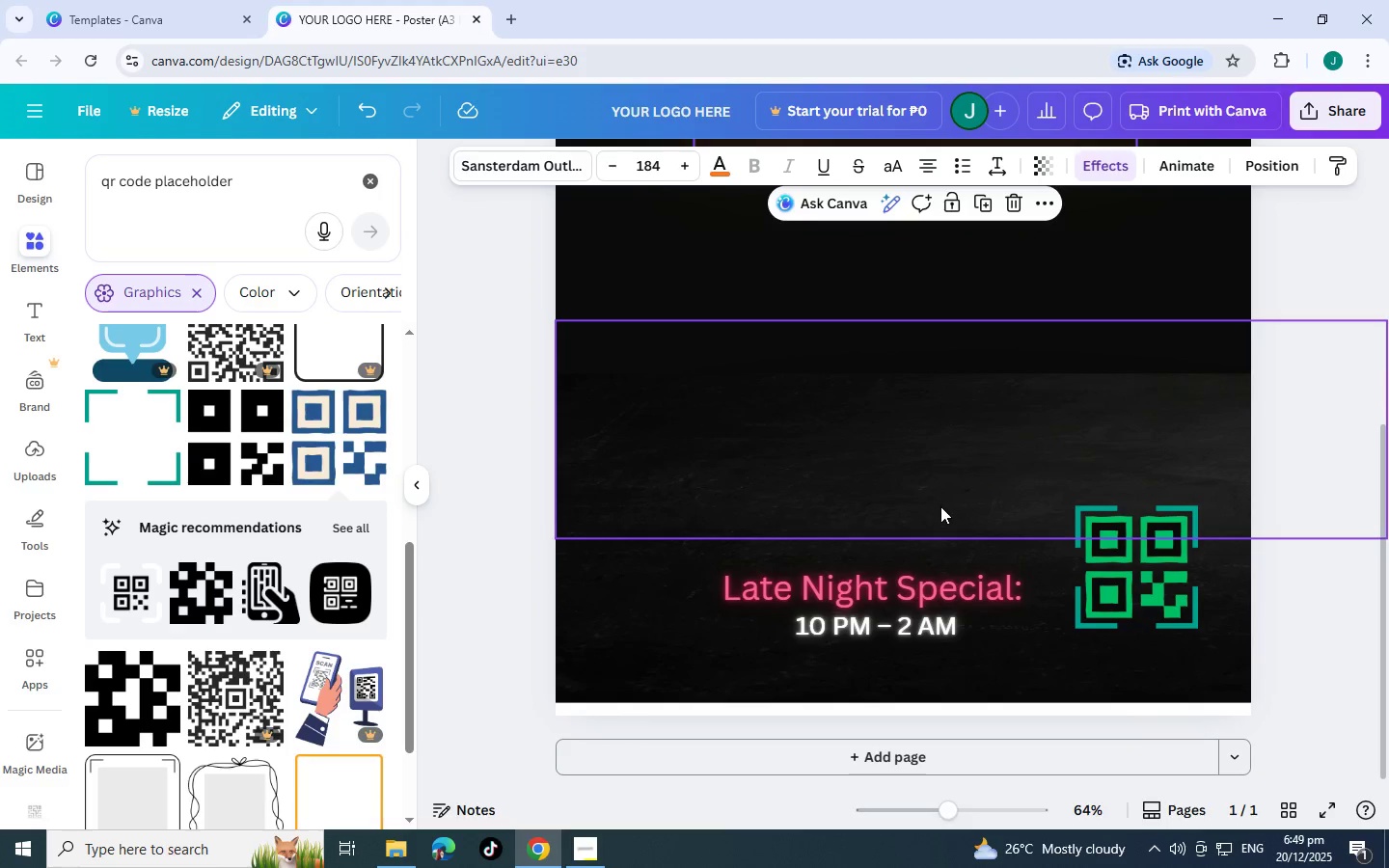 
wait(14.31)
 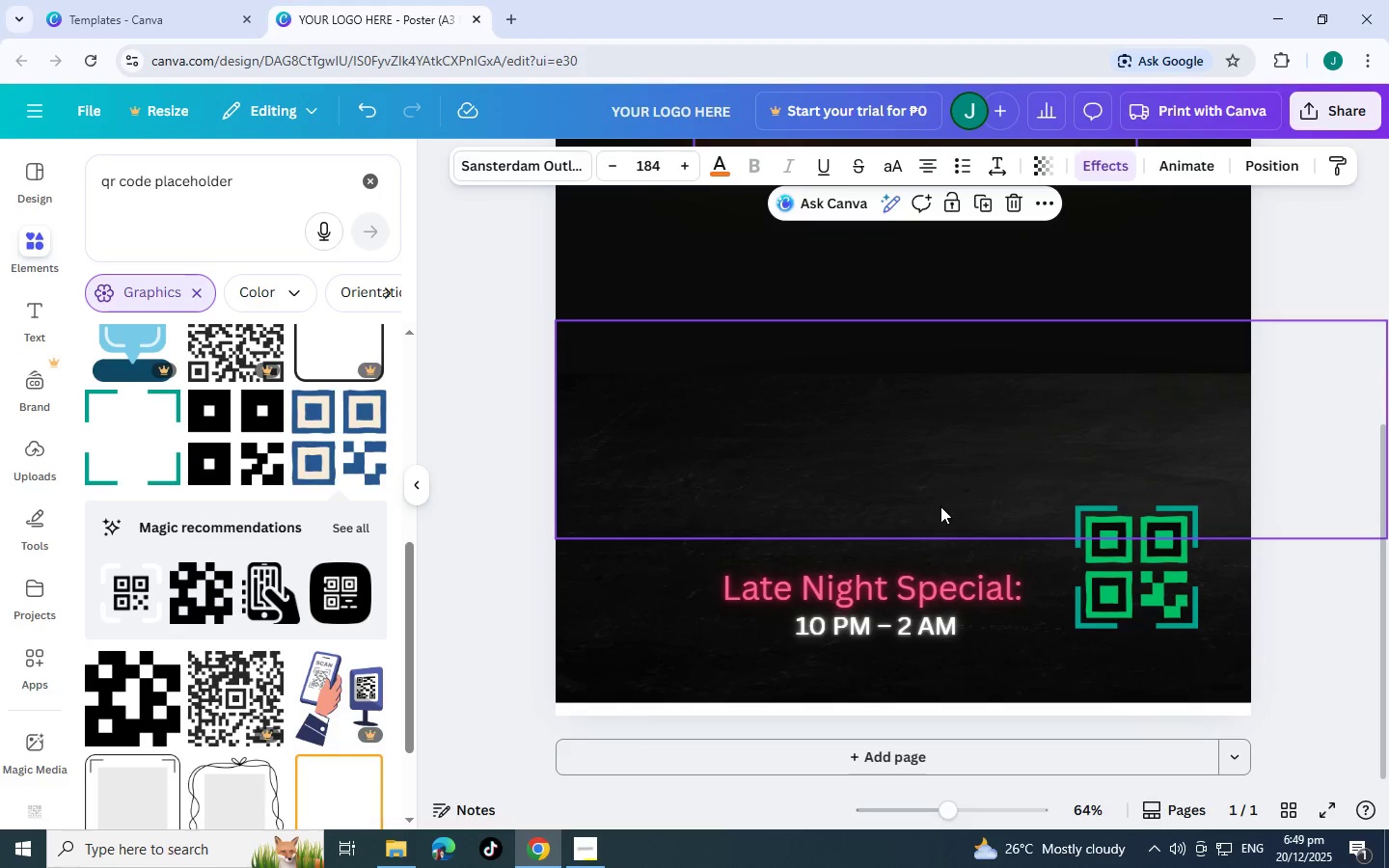 
scroll: coordinate [939, 512], scroll_direction: down, amount: 2.0
 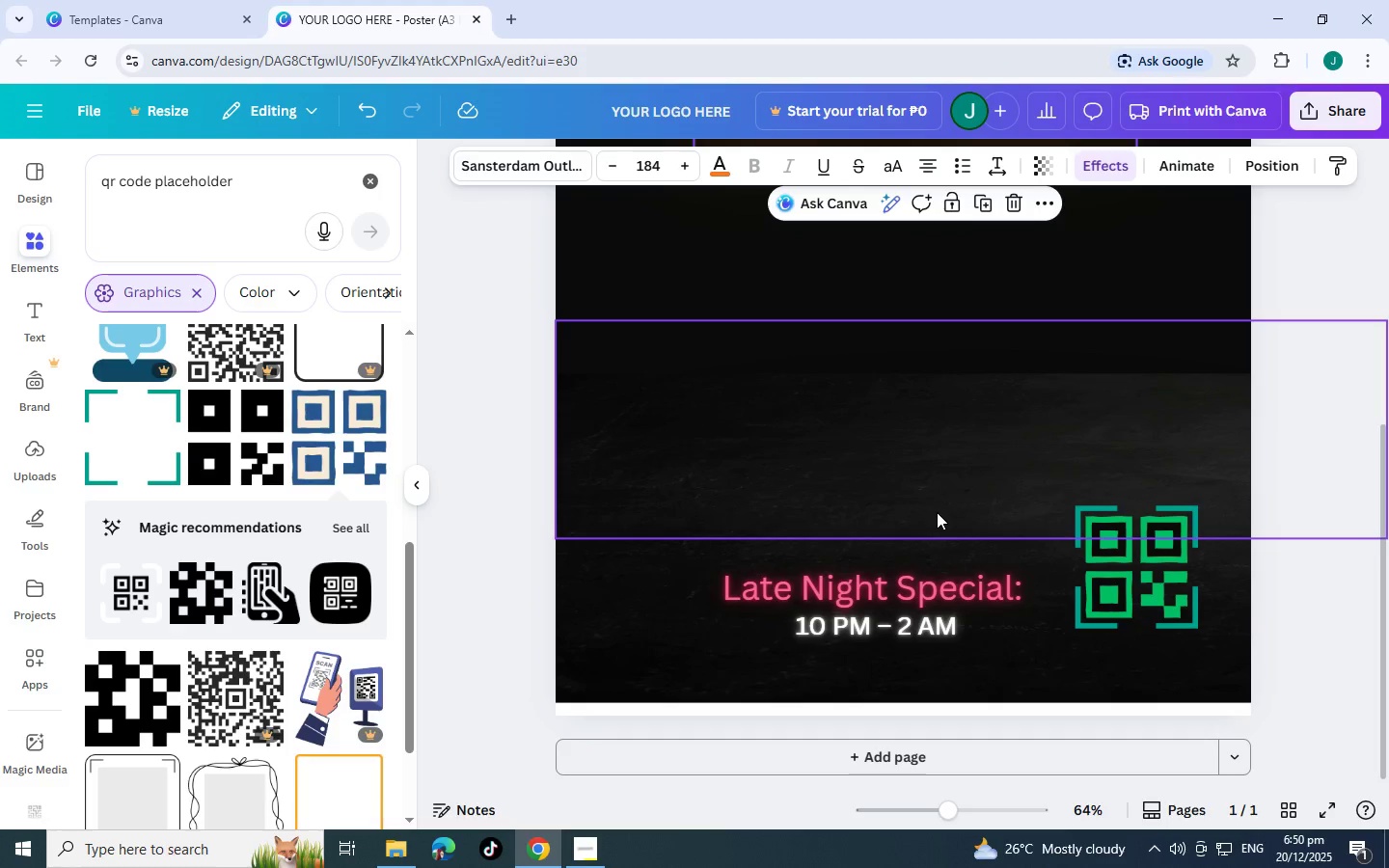 
scroll: coordinate [949, 520], scroll_direction: up, amount: 4.0
 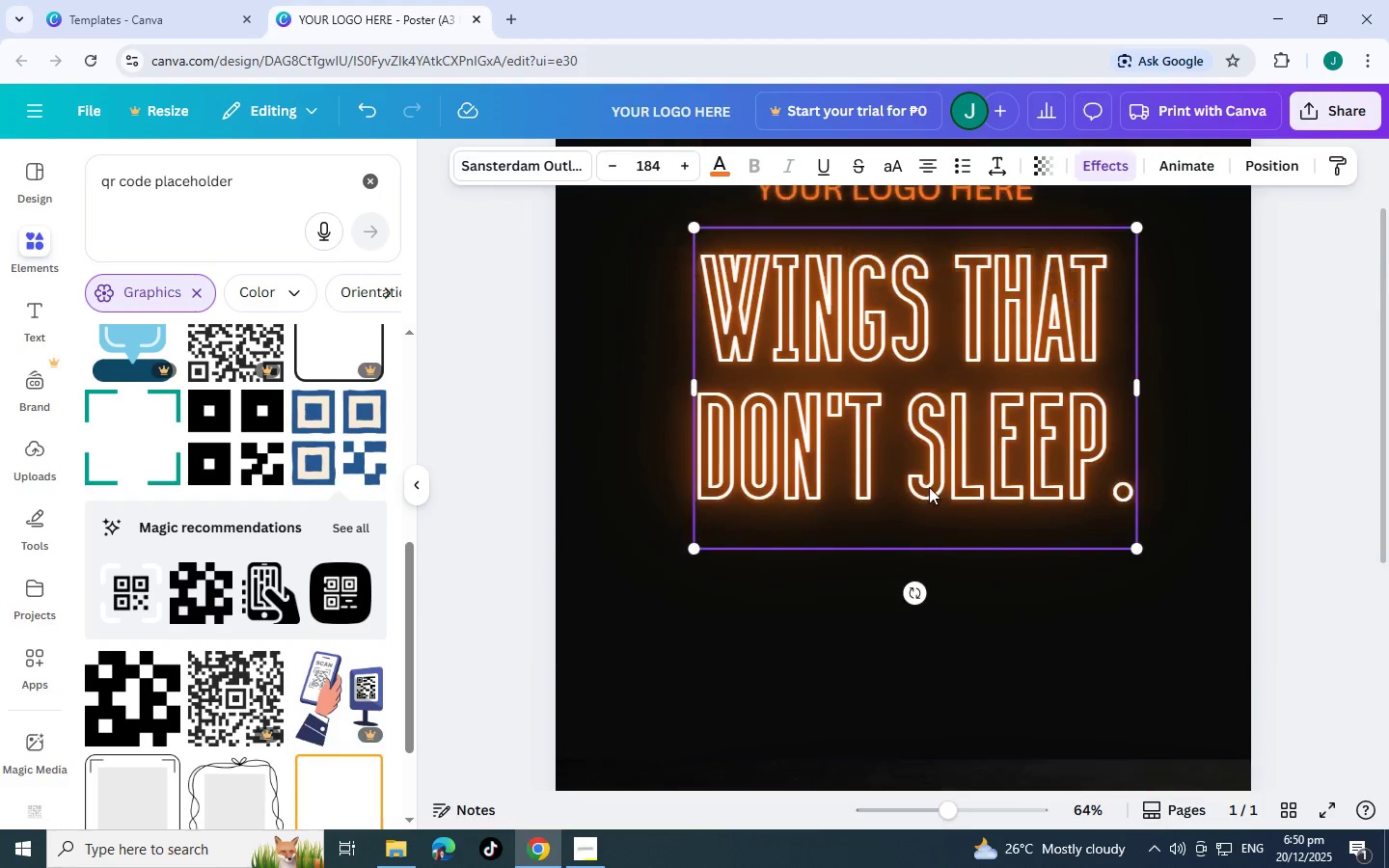 
scroll: coordinate [929, 487], scroll_direction: down, amount: 2.0
 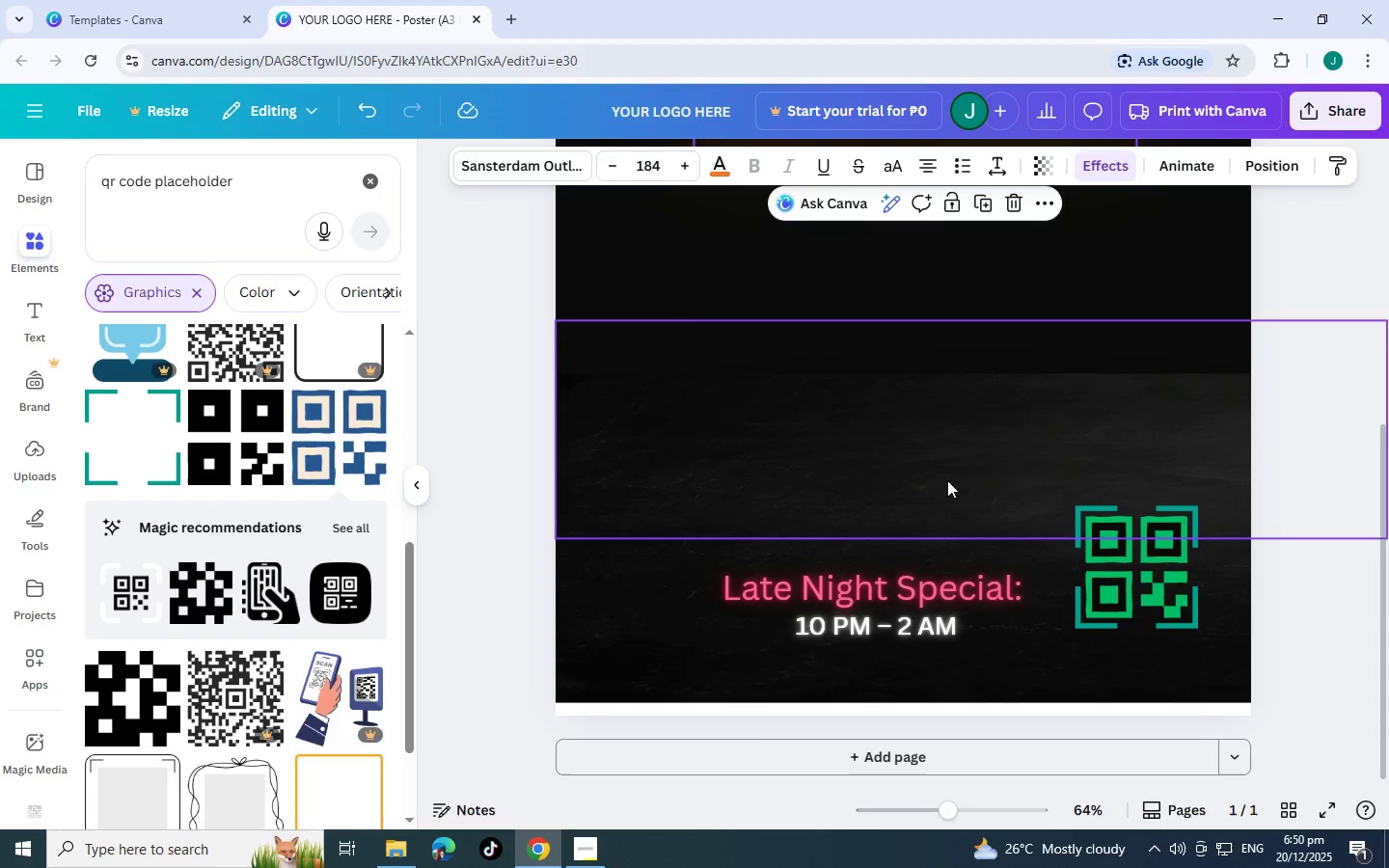 
scroll: coordinate [967, 490], scroll_direction: up, amount: 8.0
 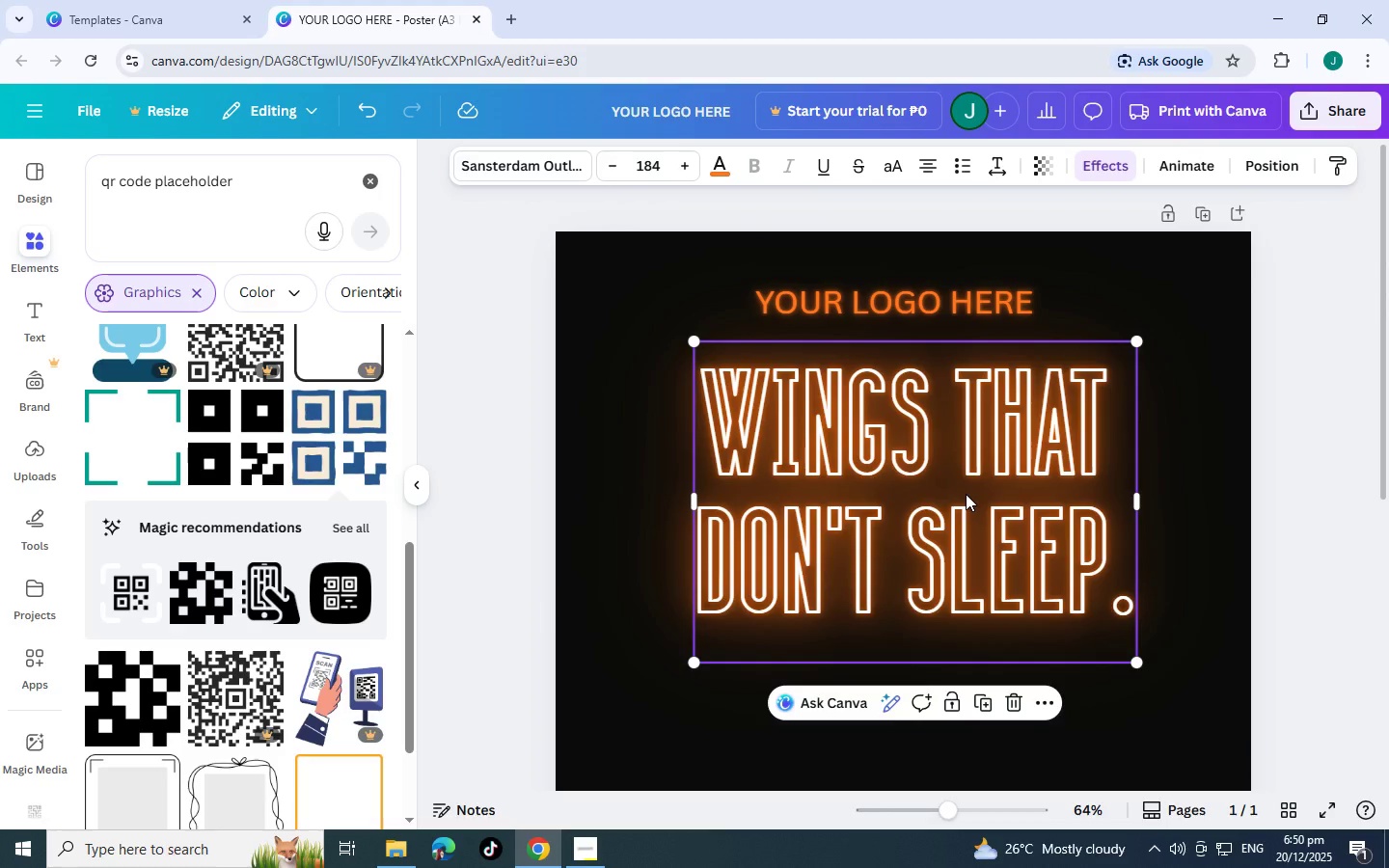 
scroll: coordinate [964, 508], scroll_direction: down, amount: 2.0
 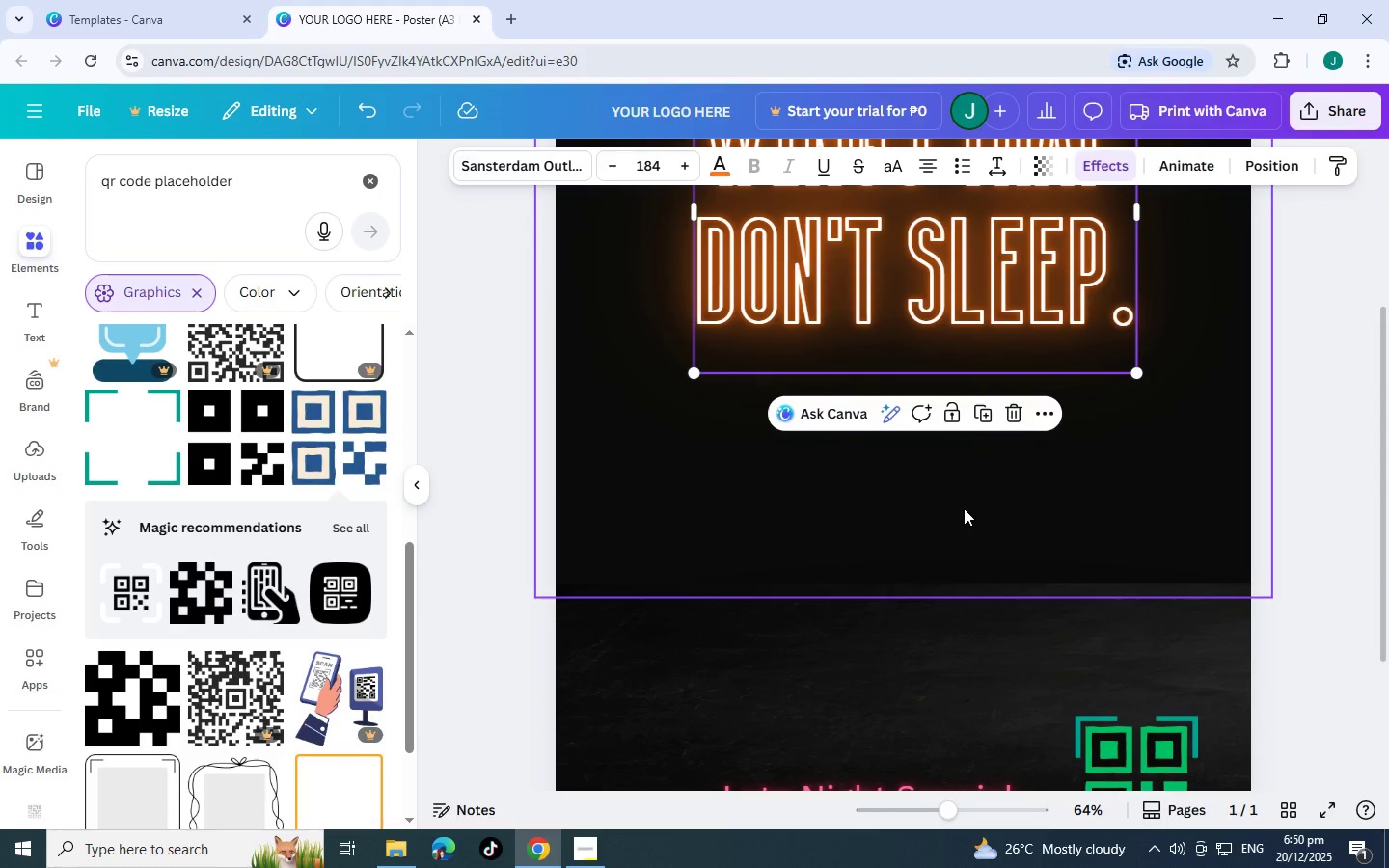 
scroll: coordinate [964, 508], scroll_direction: up, amount: 1.0
 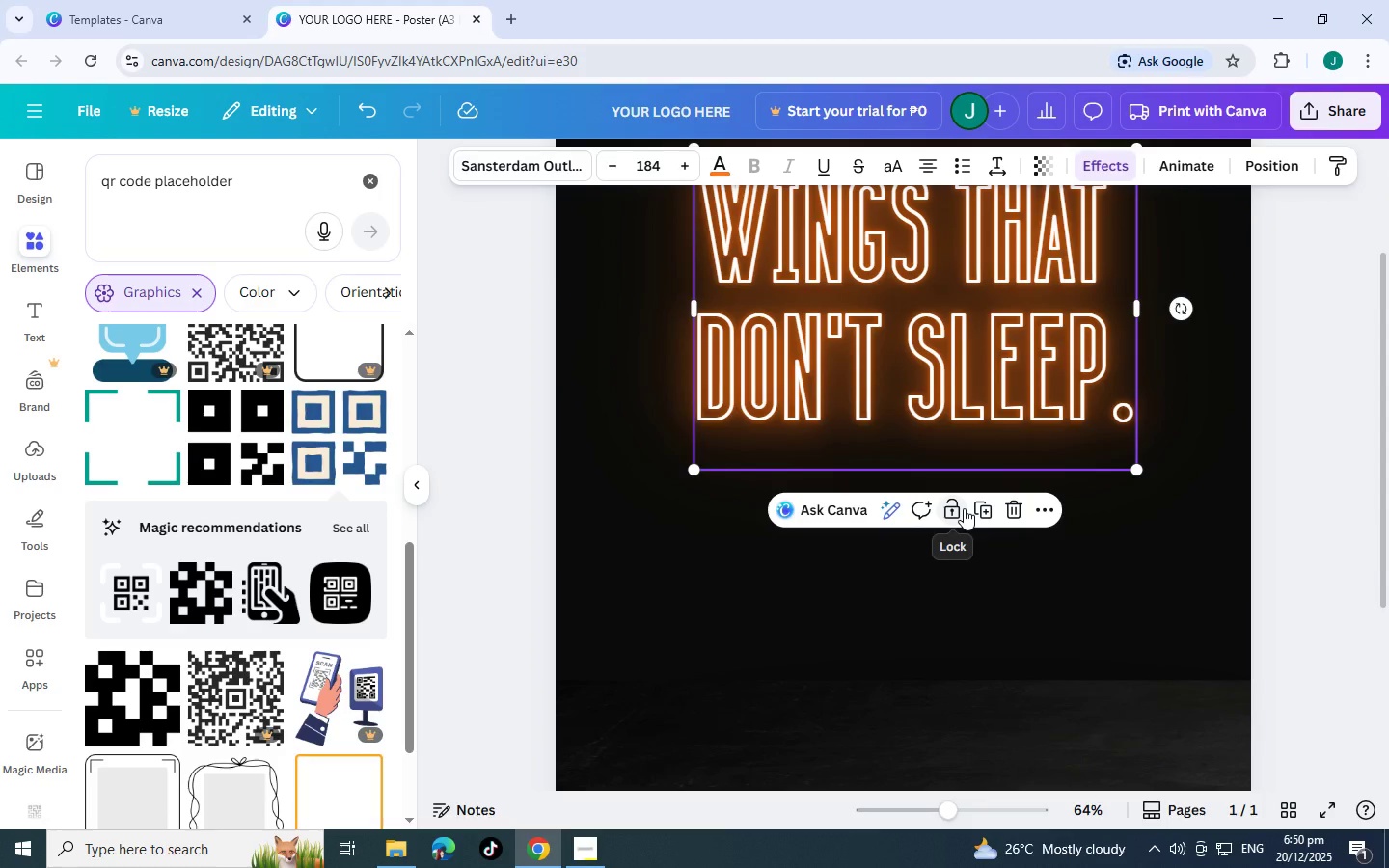 
wait(7.77)
 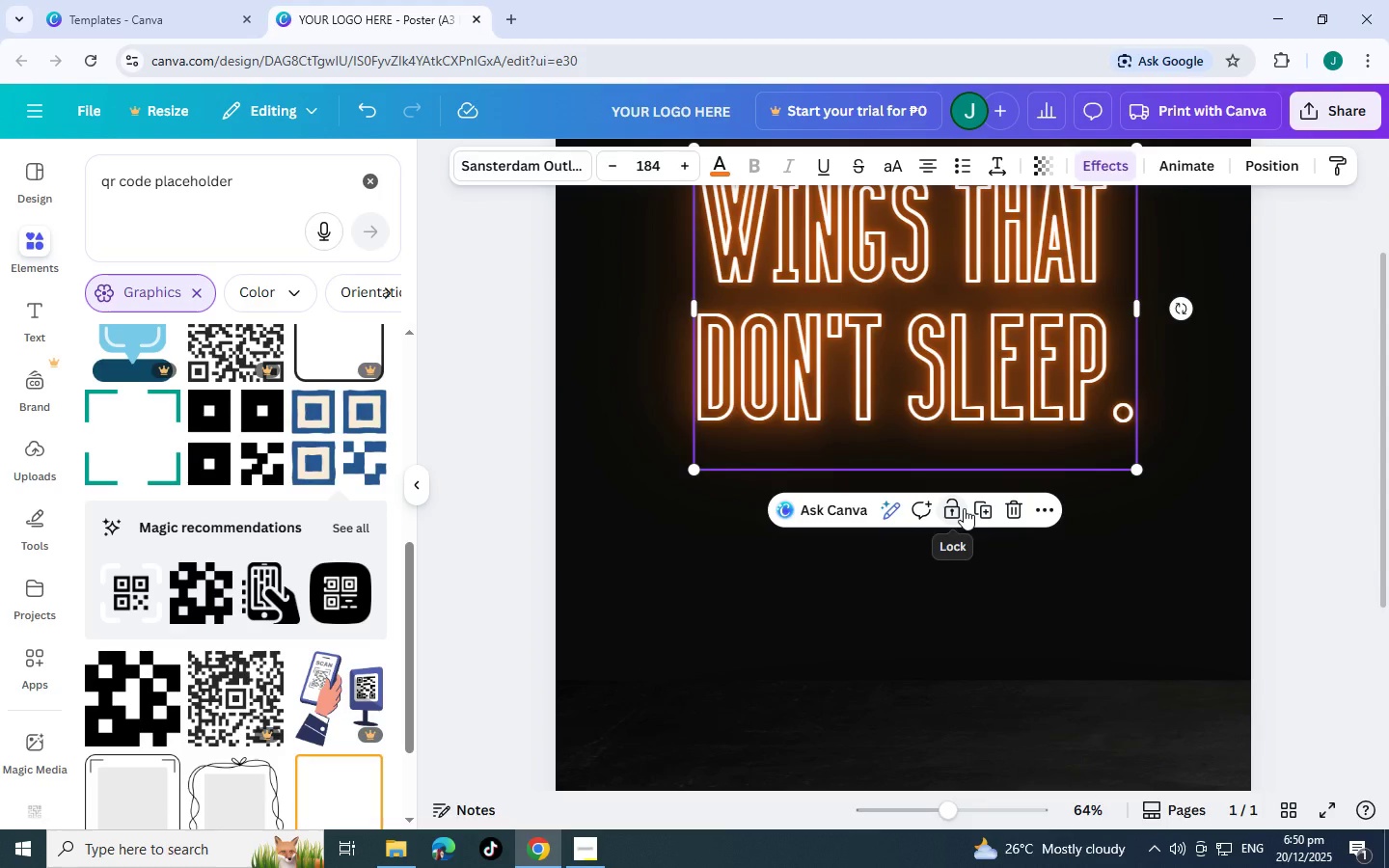 
scroll: coordinate [1019, 652], scroll_direction: up, amount: 4.0
 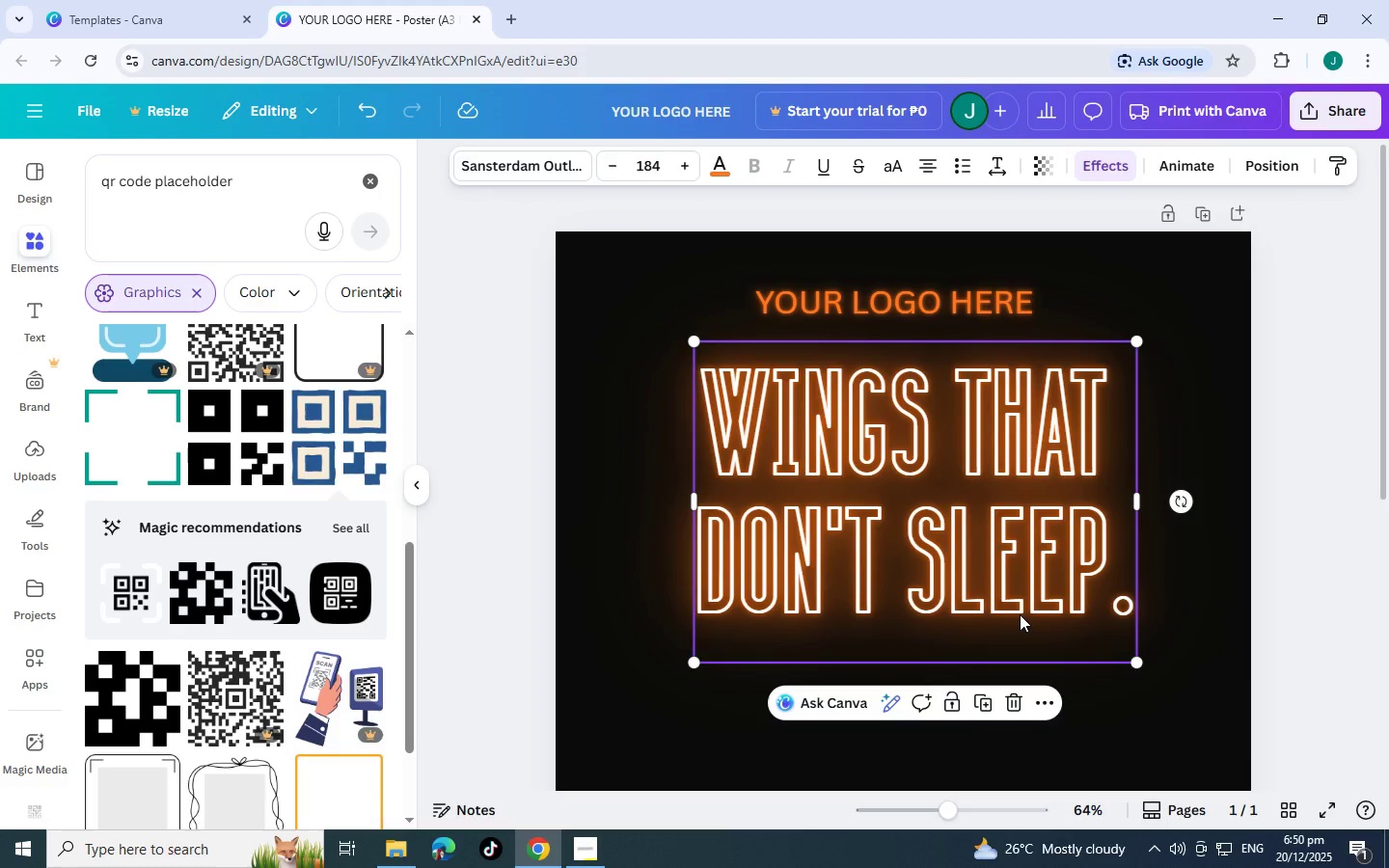 
scroll: coordinate [1020, 614], scroll_direction: down, amount: 1.0
 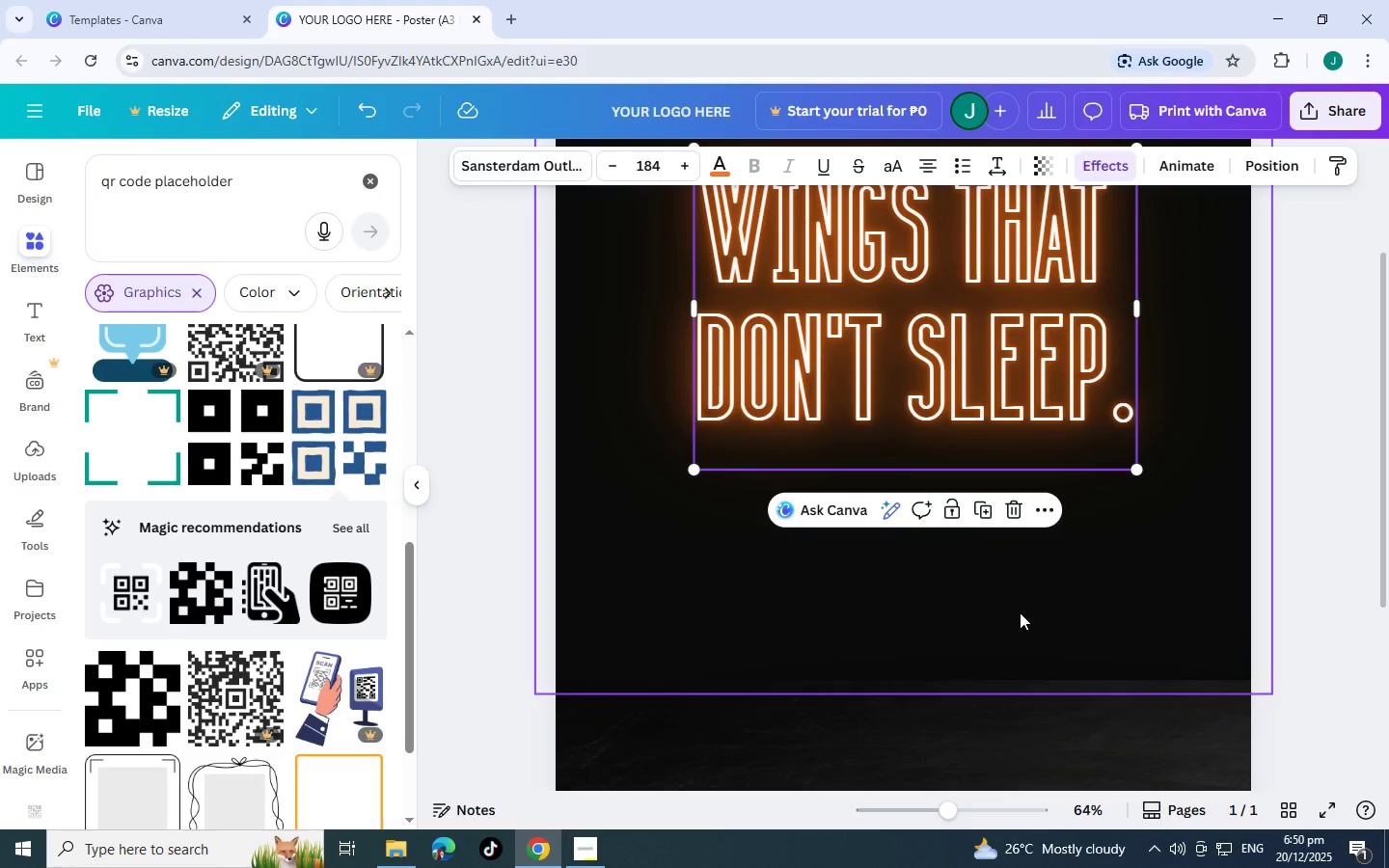 
scroll: coordinate [1020, 612], scroll_direction: up, amount: 2.0
 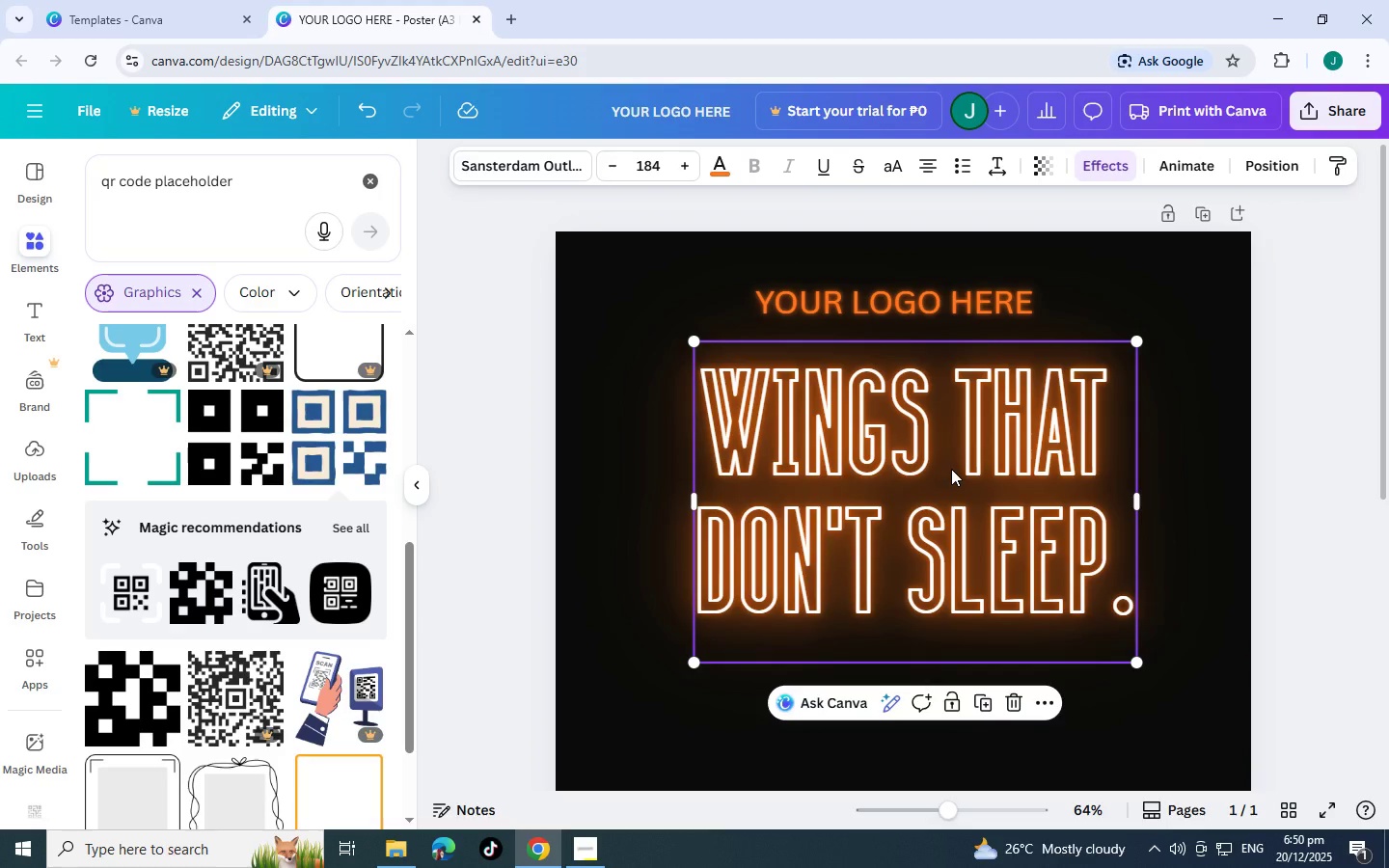 
left_click_drag(start_coordinate=[951, 469], to_coordinate=[952, 455])
 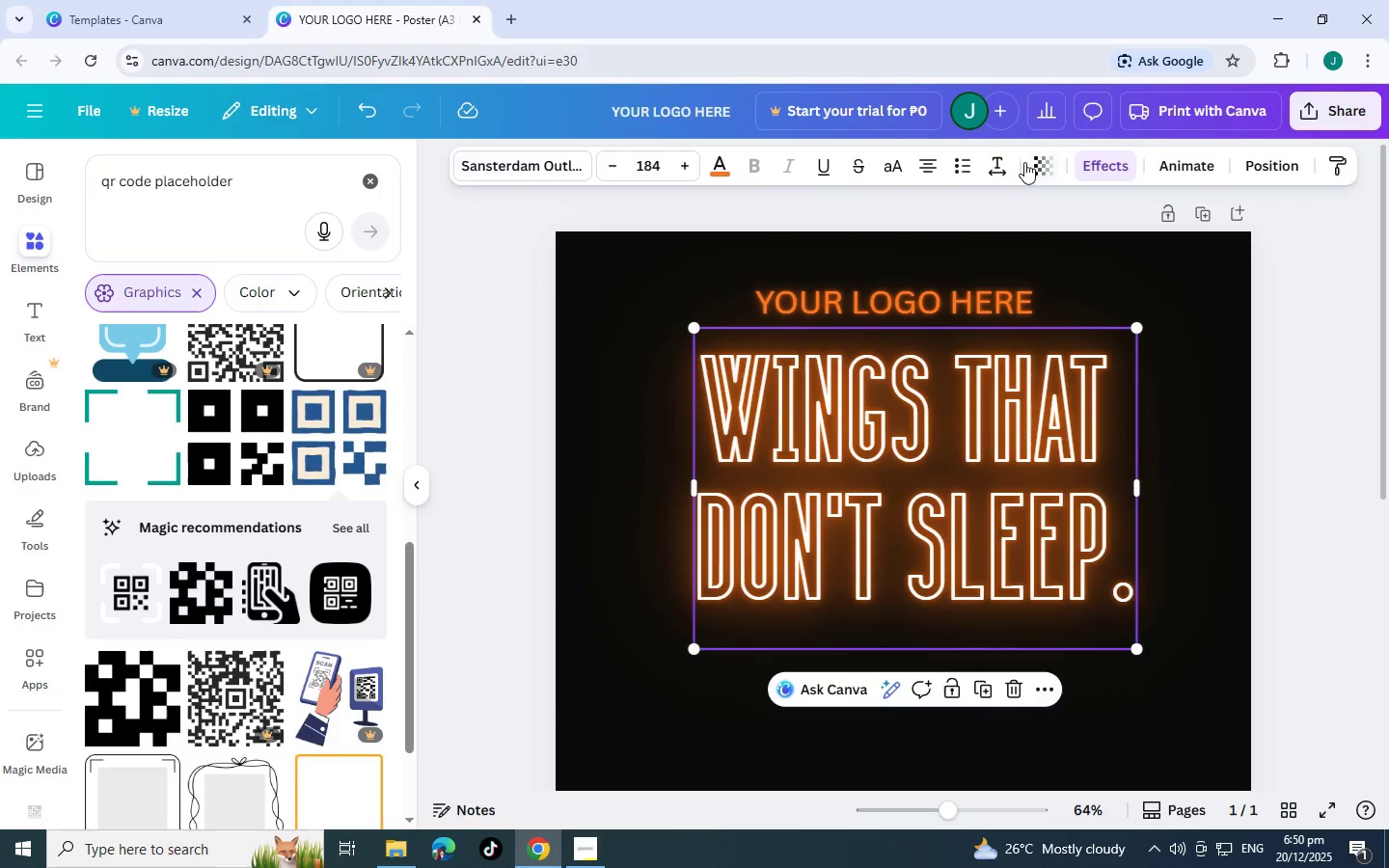 
left_click([1001, 160])
 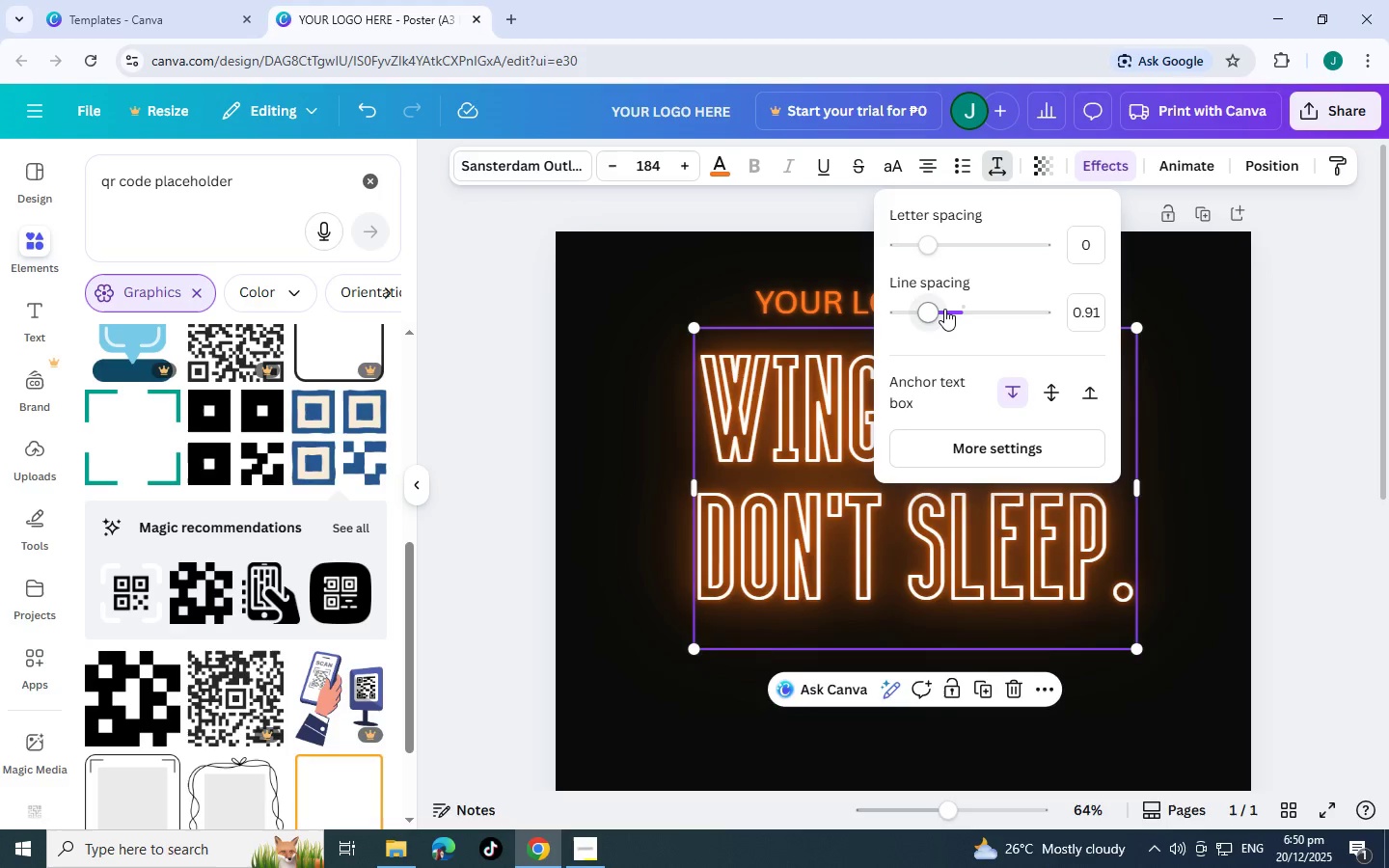 
left_click_drag(start_coordinate=[944, 309], to_coordinate=[922, 309])
 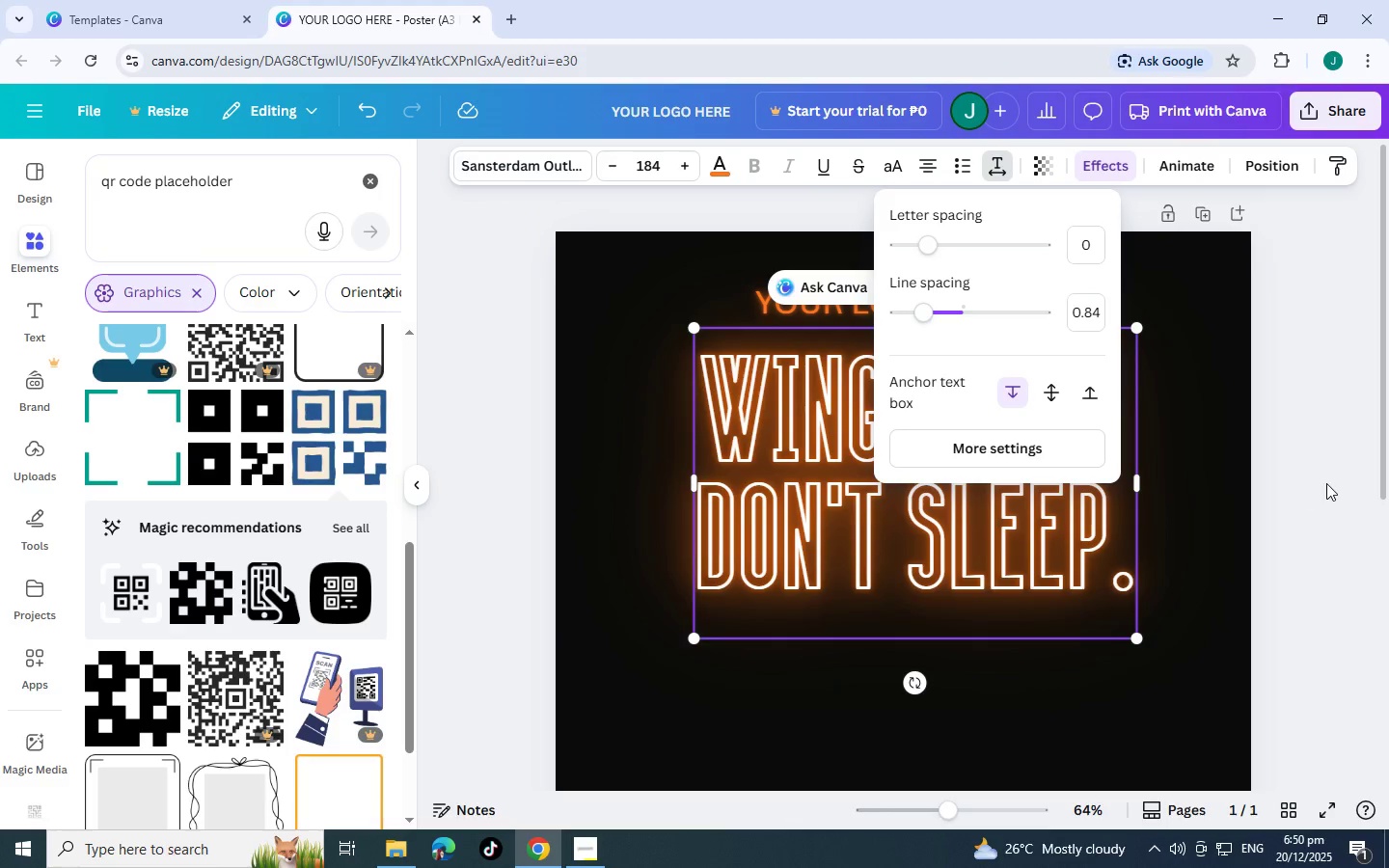 
left_click([1326, 483])
 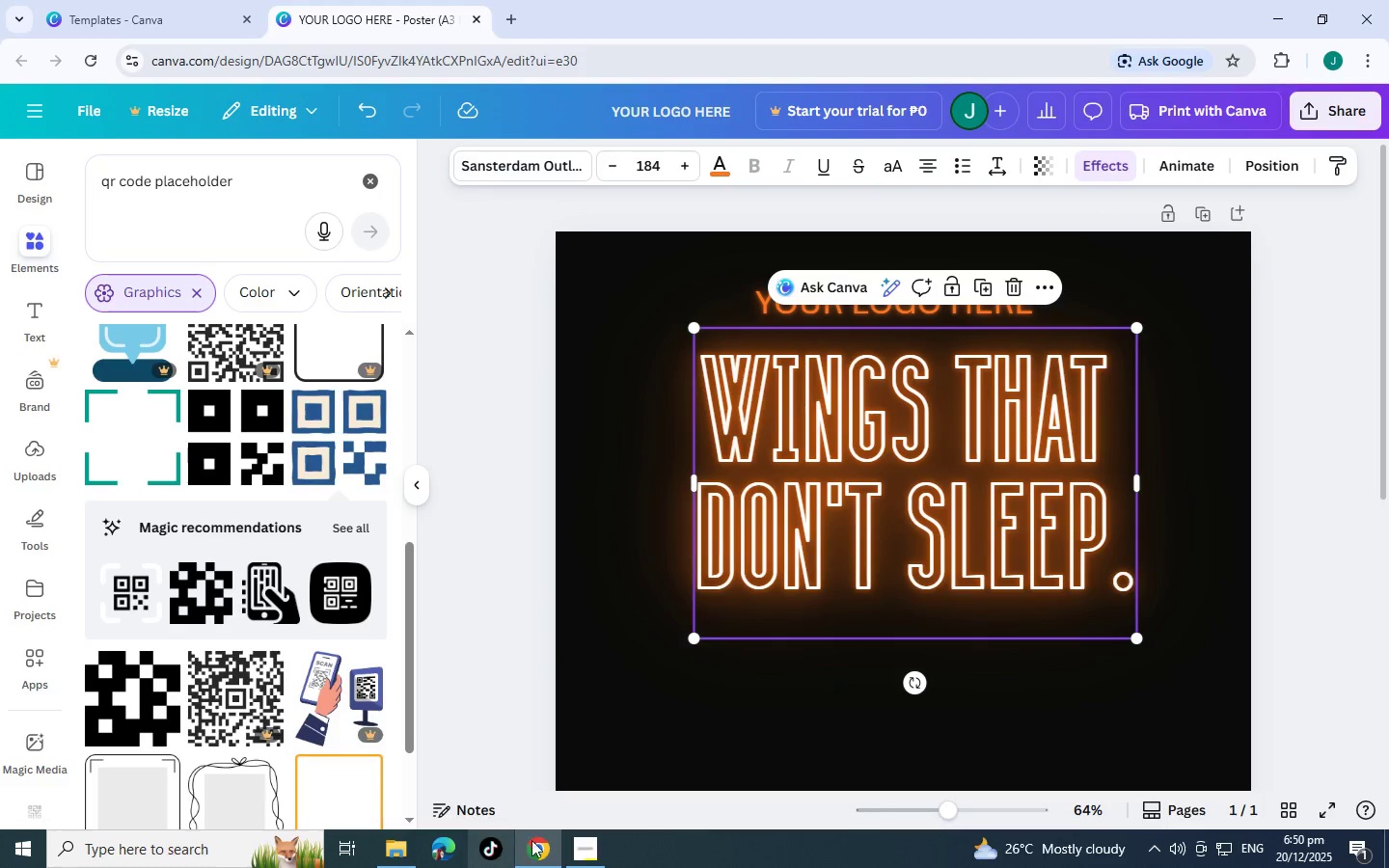 
left_click([597, 850])